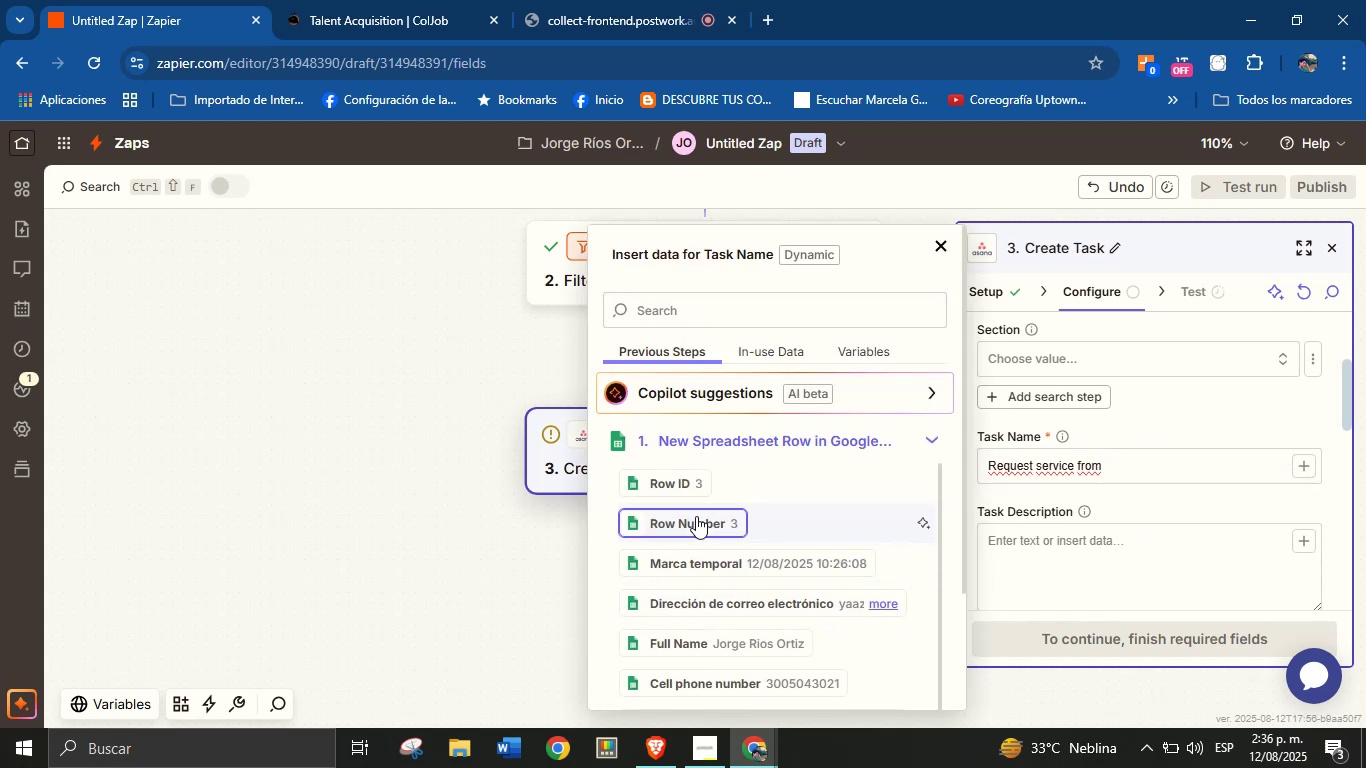 
scroll: coordinate [728, 551], scroll_direction: down, amount: 1.0
 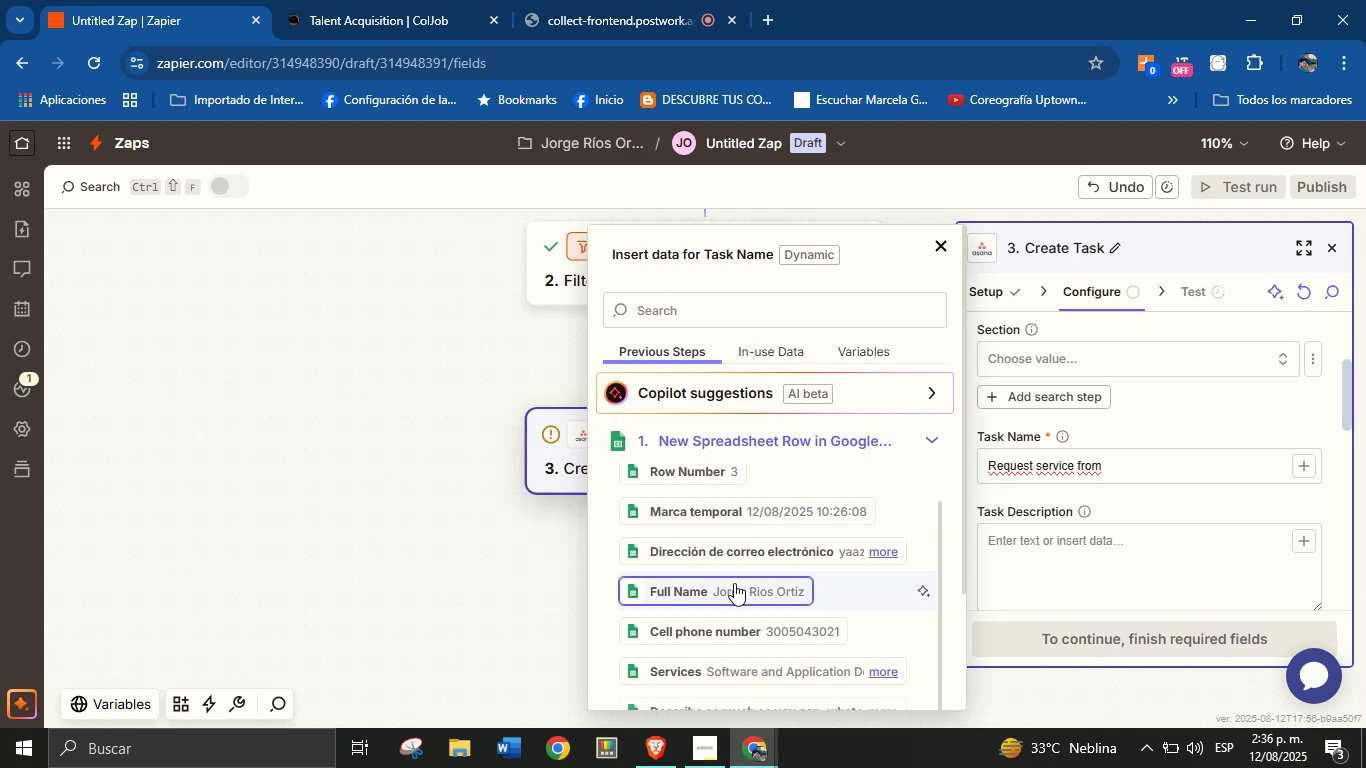 
left_click([734, 583])
 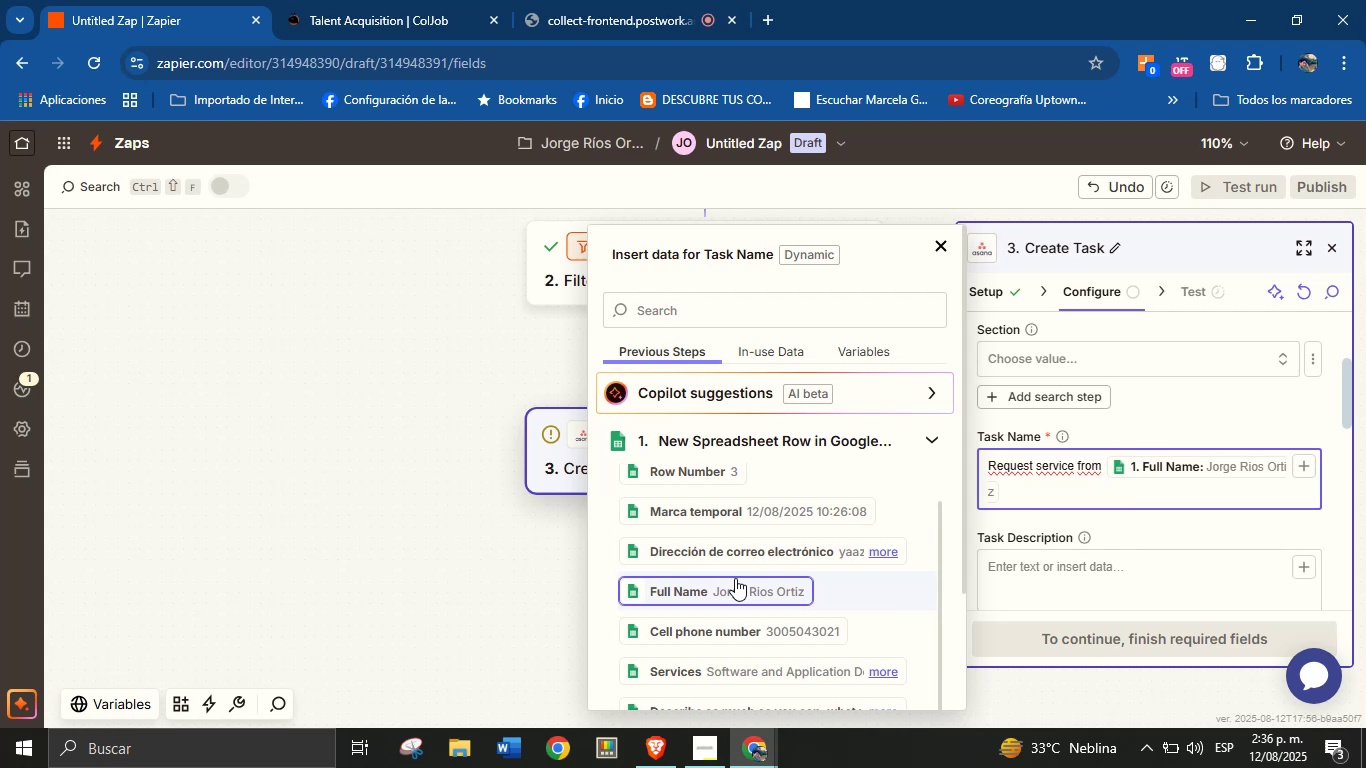 
wait(17.56)
 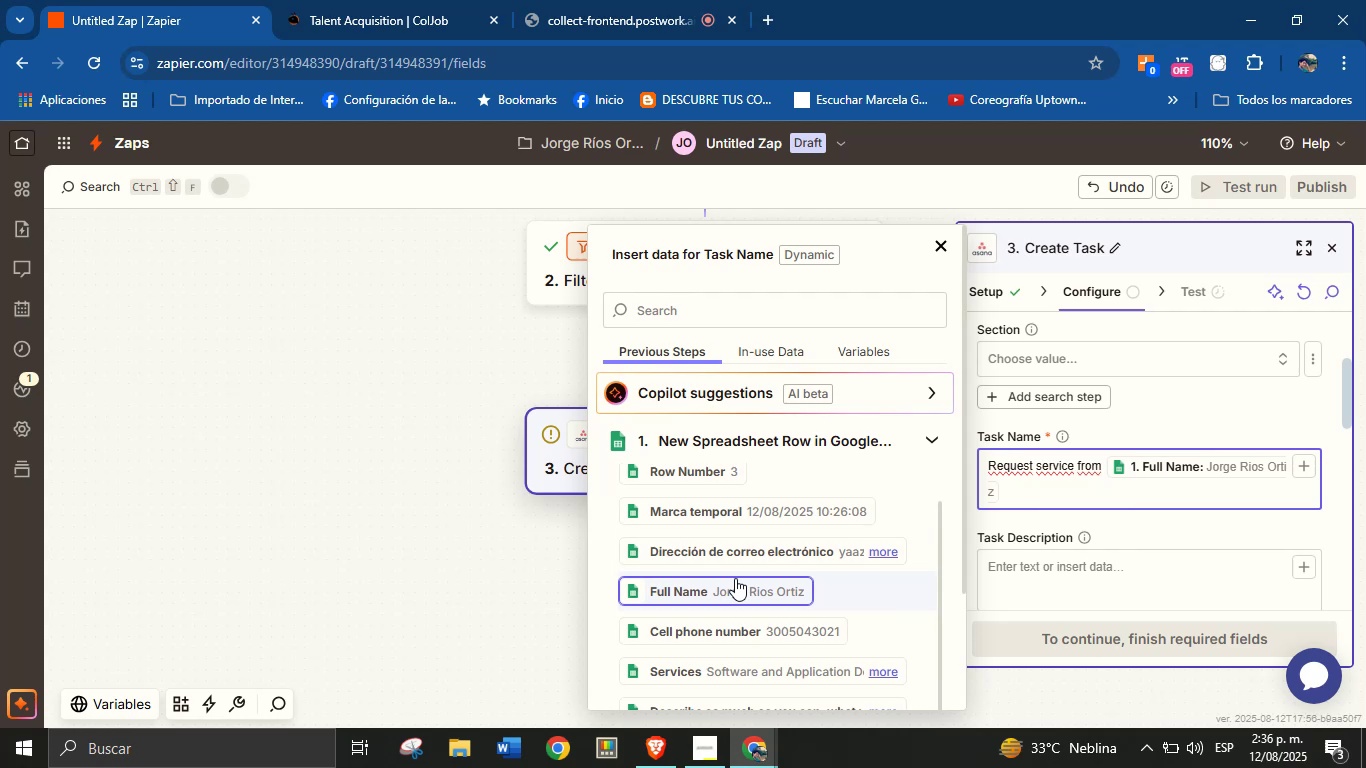 
left_click([1114, 518])
 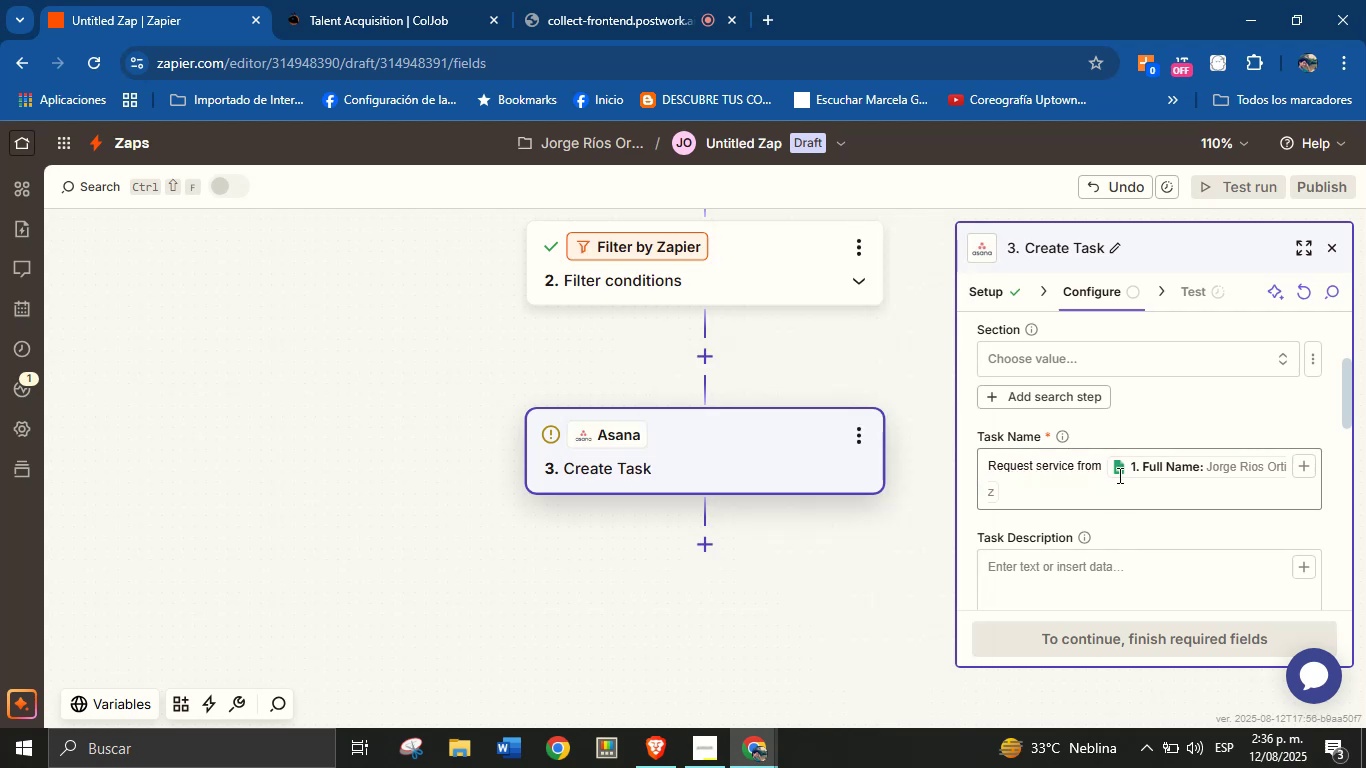 
scroll: coordinate [1127, 428], scroll_direction: none, amount: 0.0
 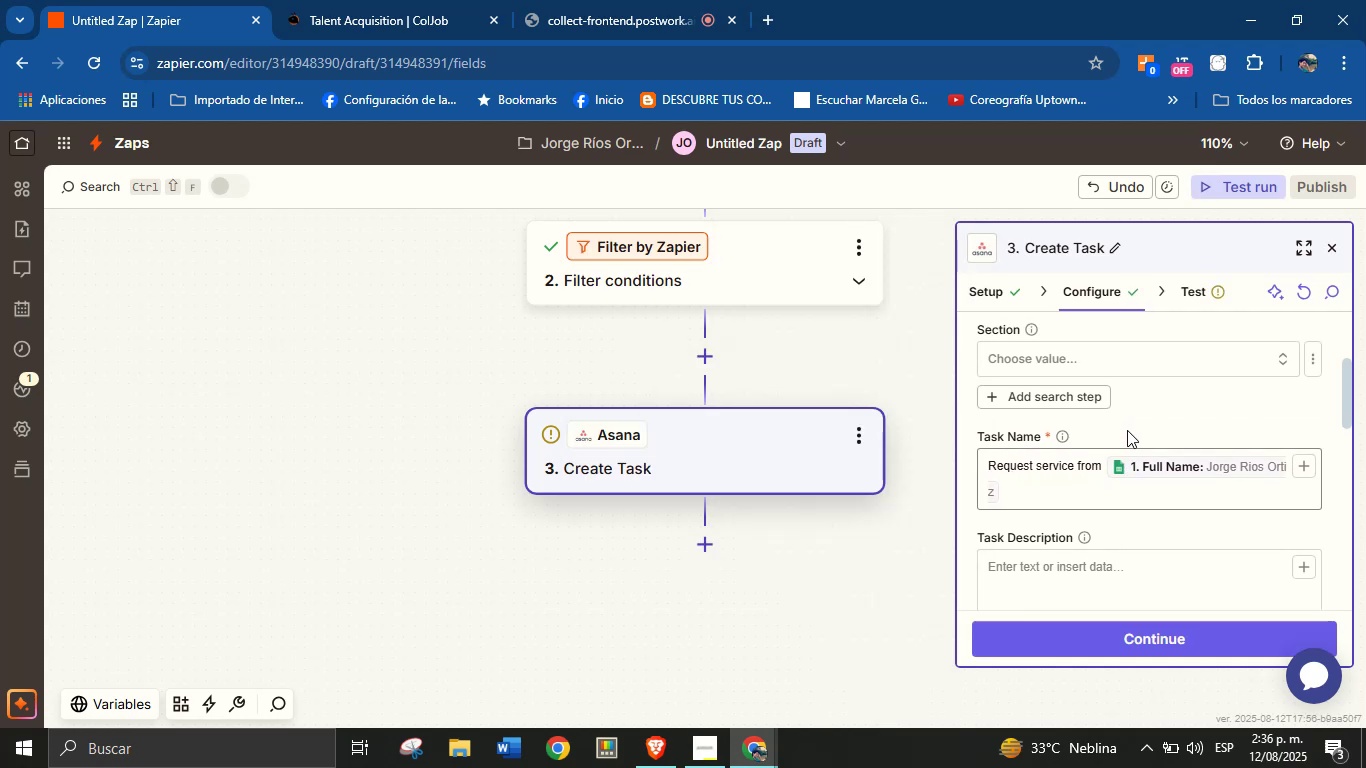 
scroll: coordinate [1146, 482], scroll_direction: down, amount: 7.0
 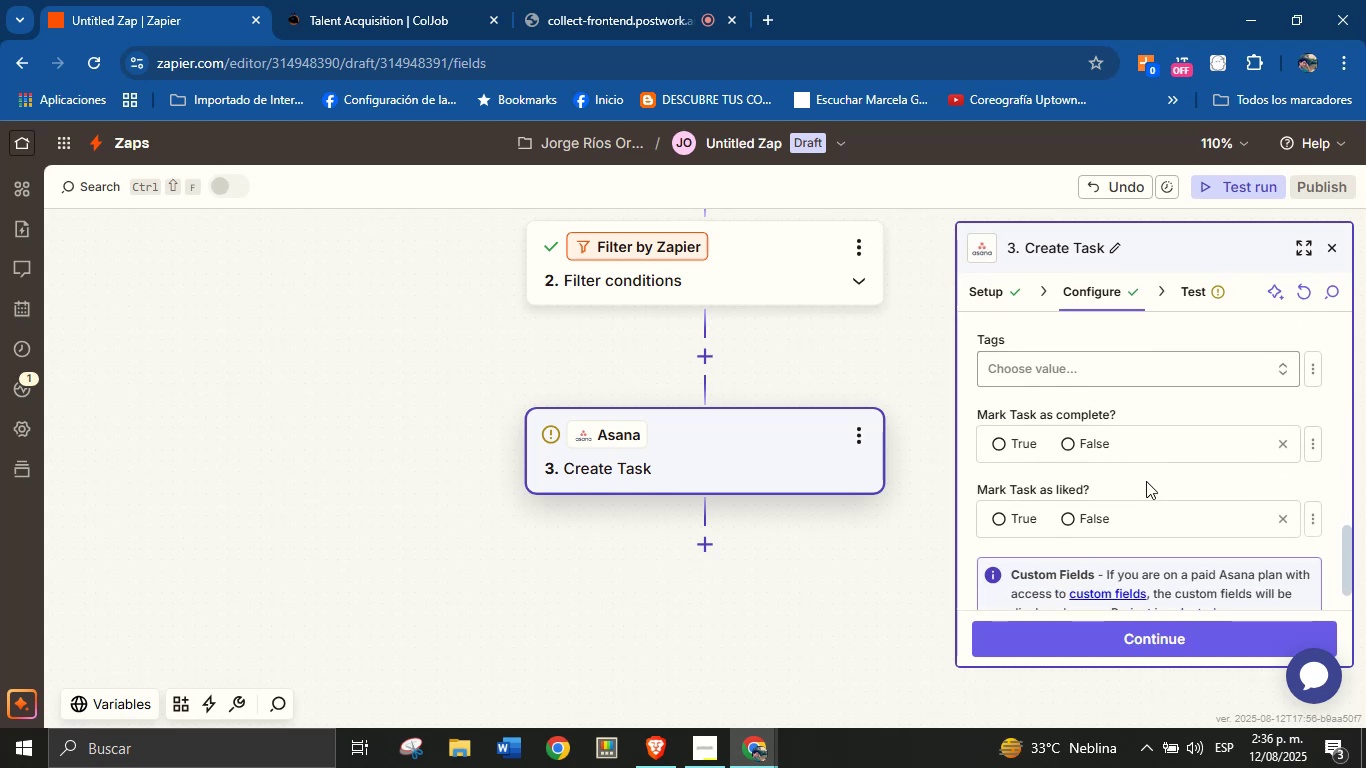 
scroll: coordinate [1146, 478], scroll_direction: up, amount: 3.0
 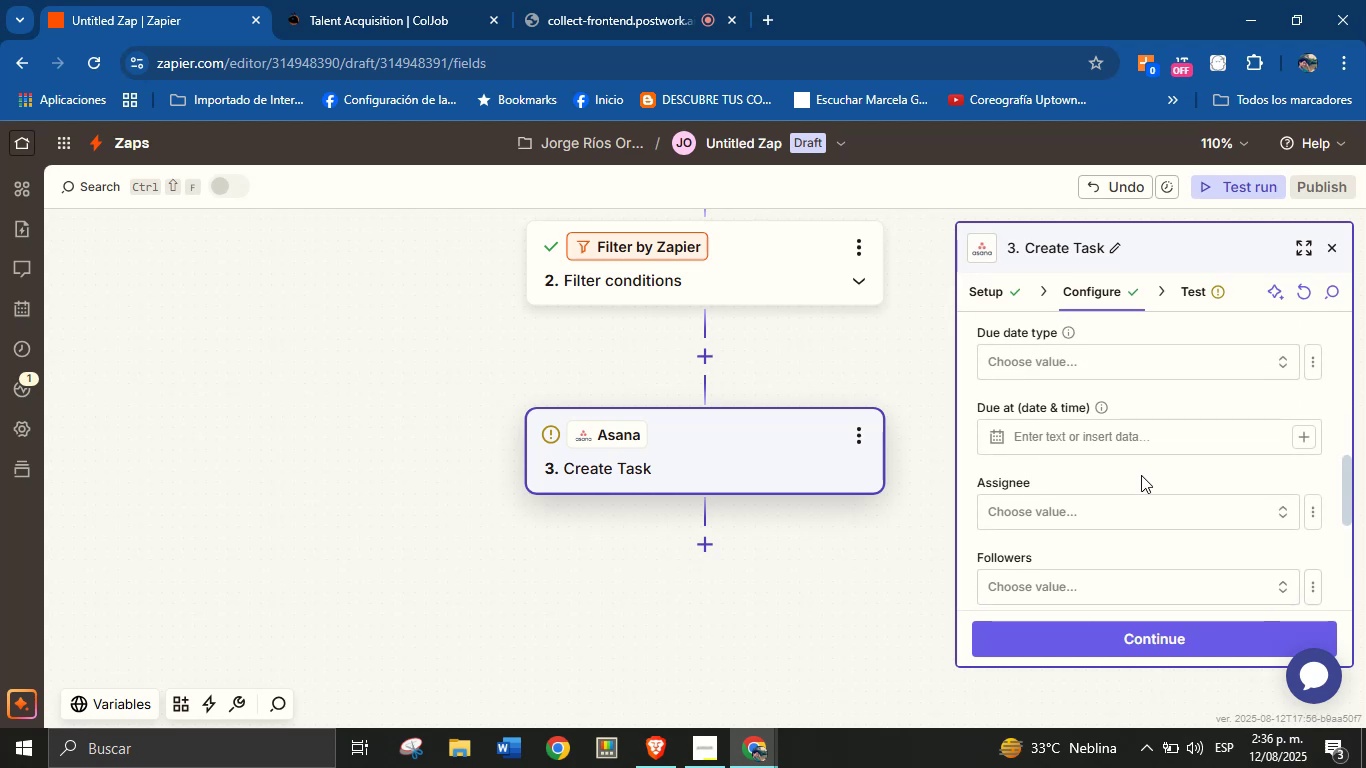 
scroll: coordinate [1108, 438], scroll_direction: down, amount: 7.0
 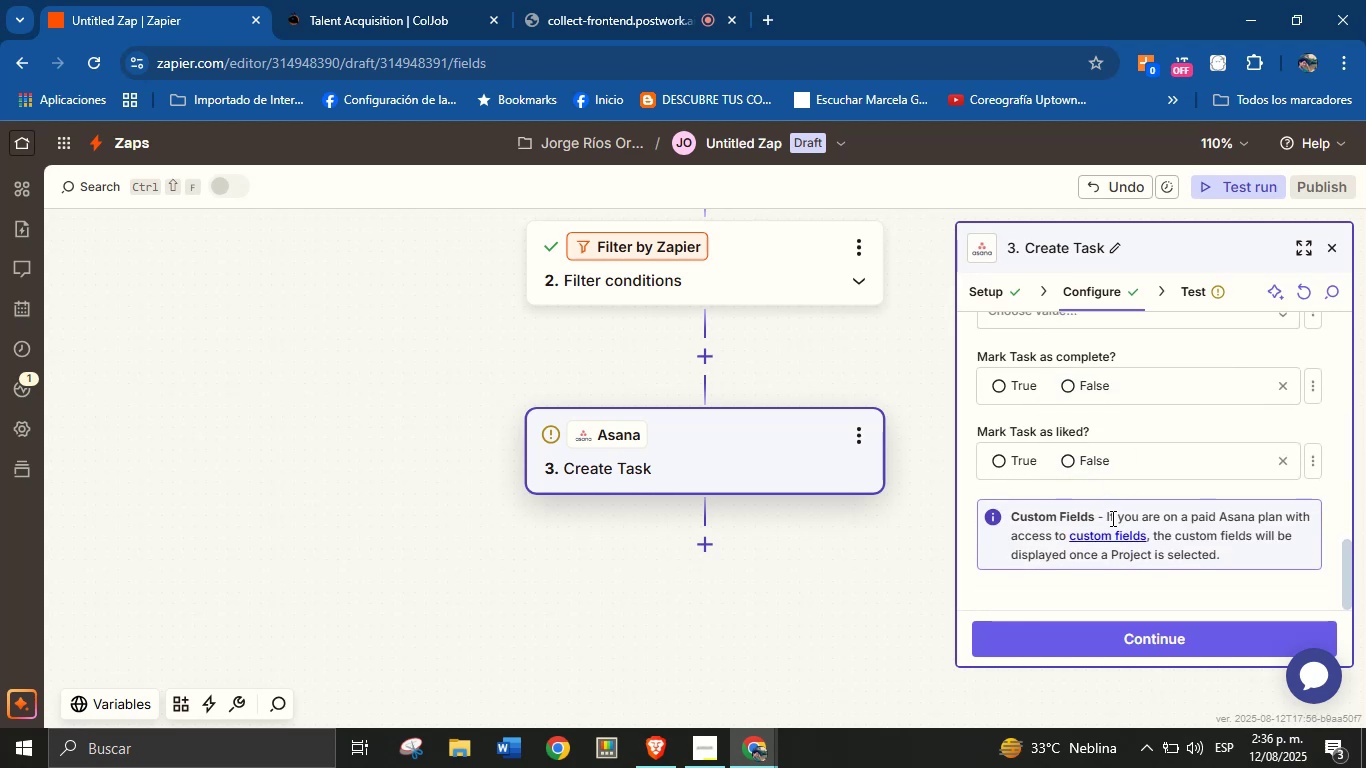 
scroll: coordinate [1129, 505], scroll_direction: up, amount: 2.0
 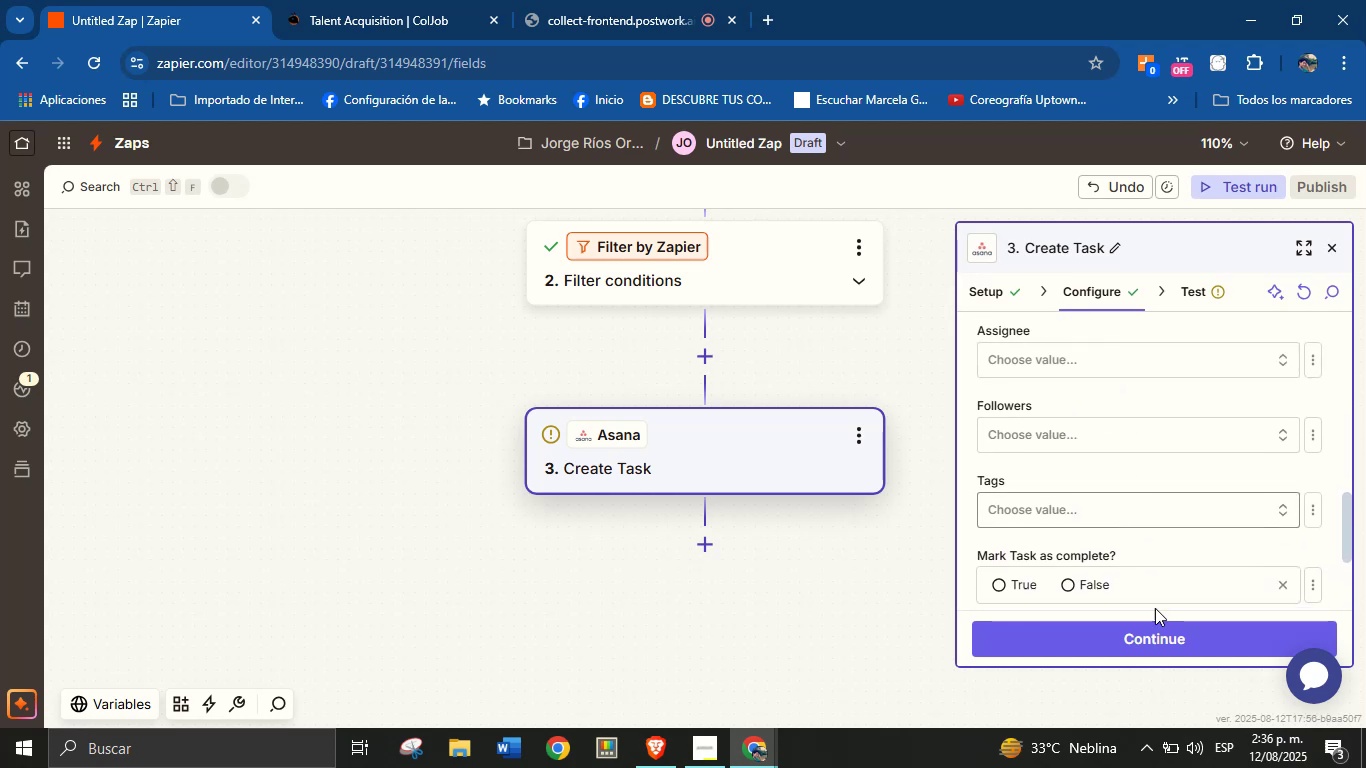 
left_click([1155, 631])
 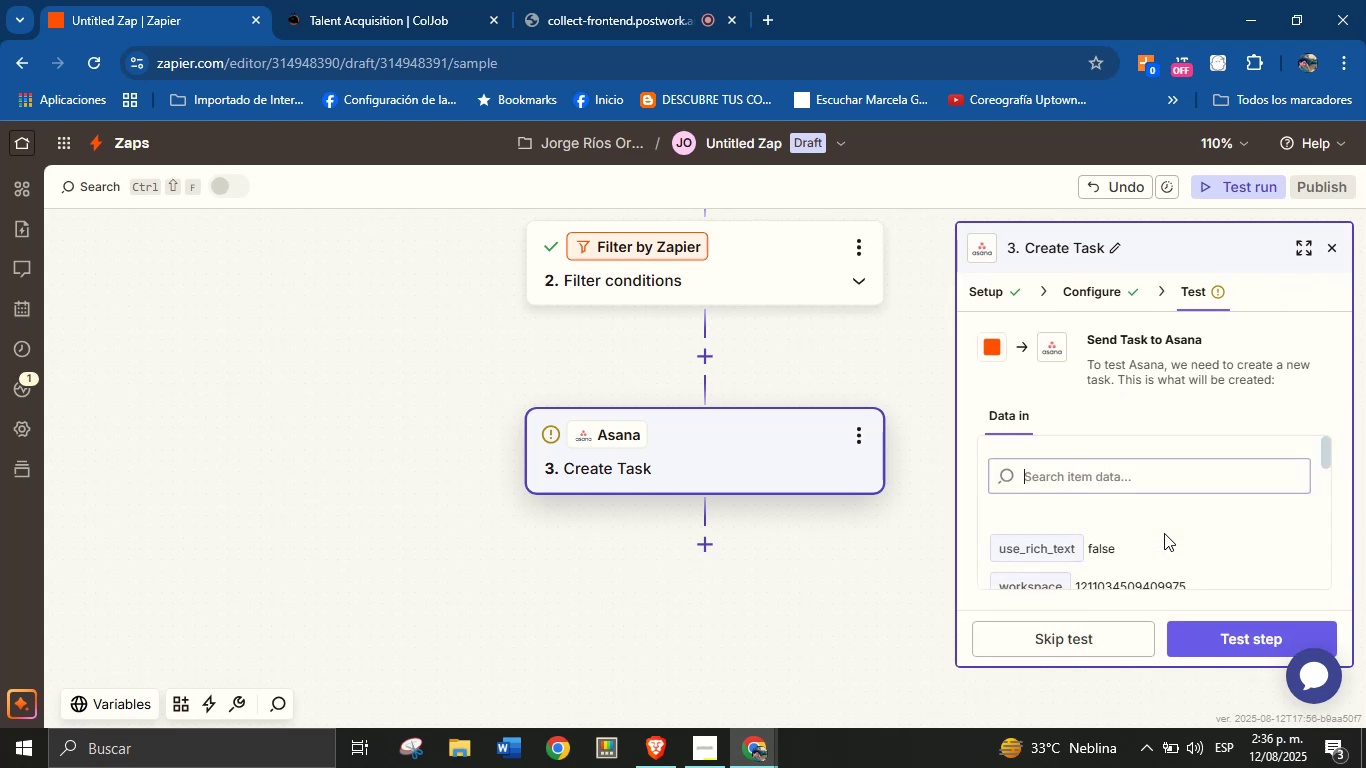 
scroll: coordinate [1195, 534], scroll_direction: down, amount: 10.0
 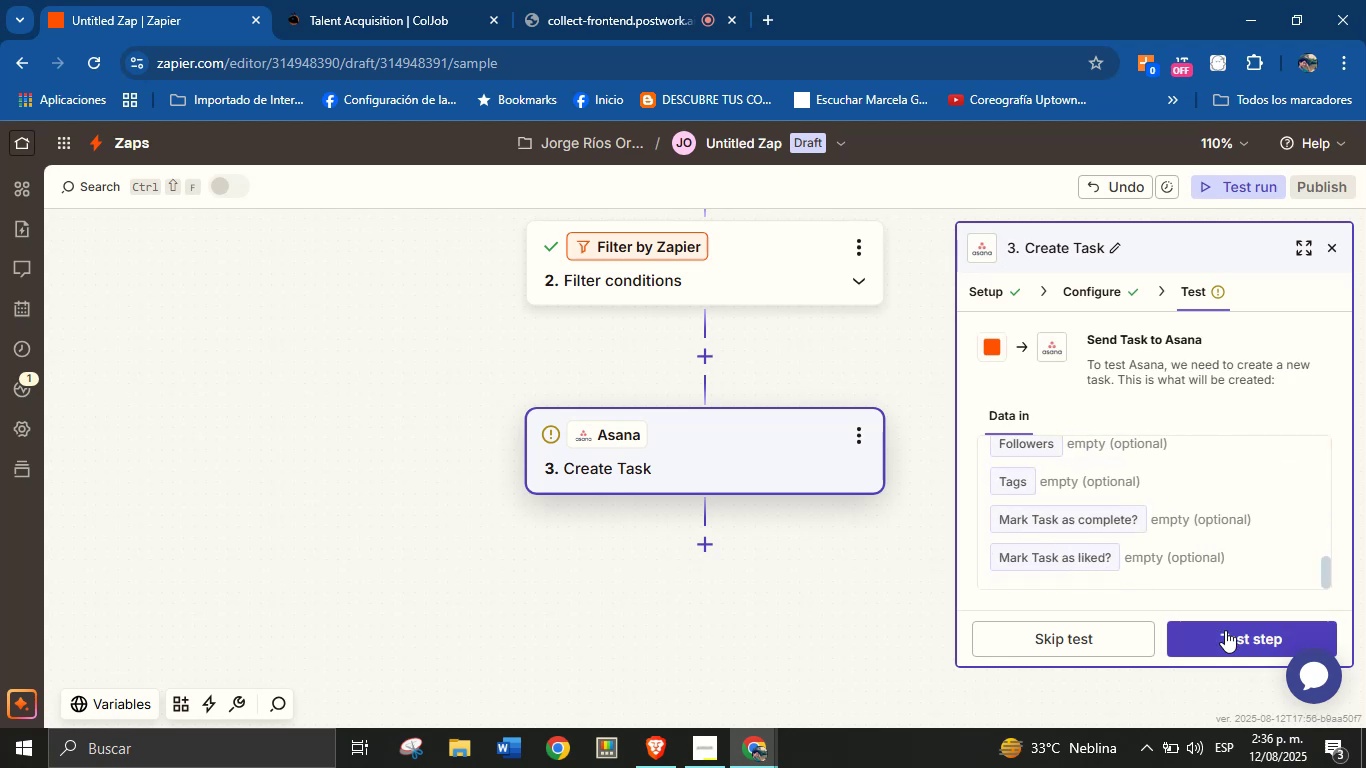 
left_click([1225, 631])
 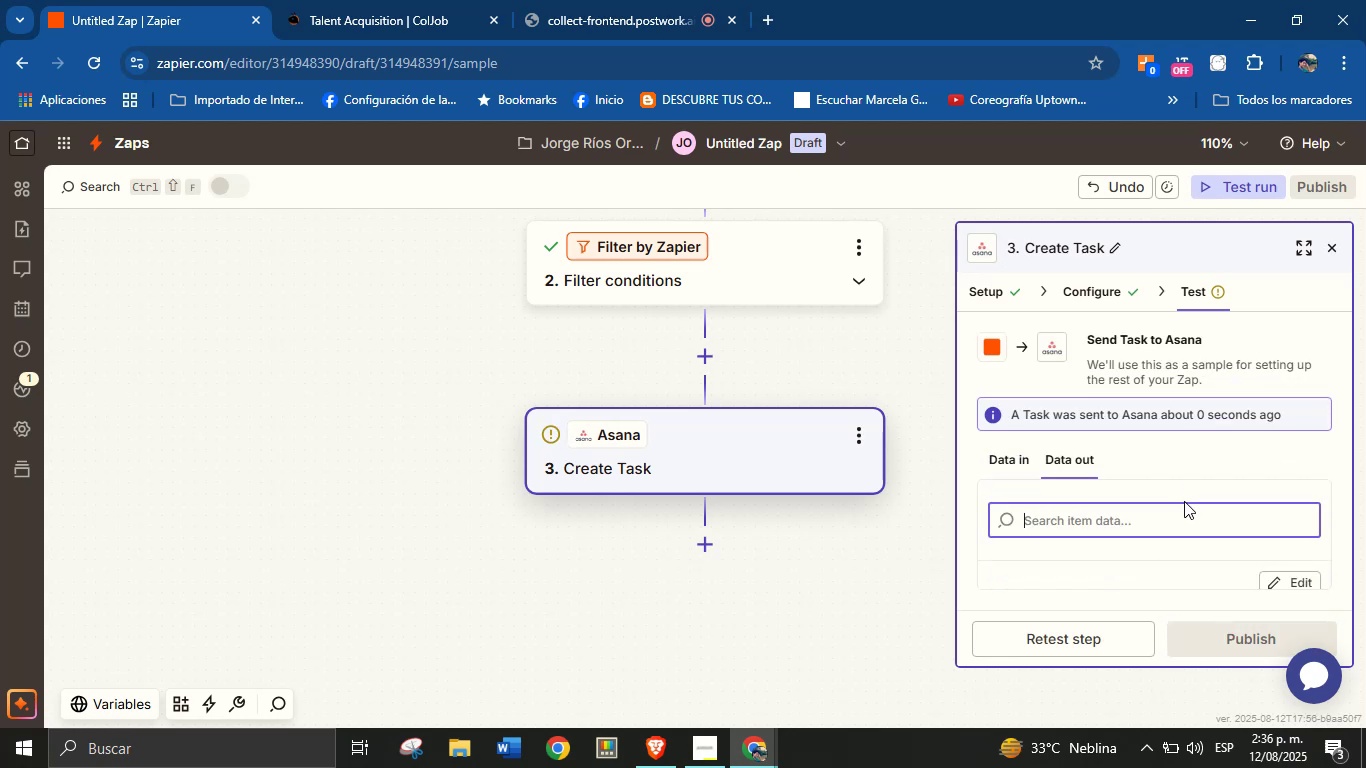 
scroll: coordinate [1156, 463], scroll_direction: down, amount: 1.0
 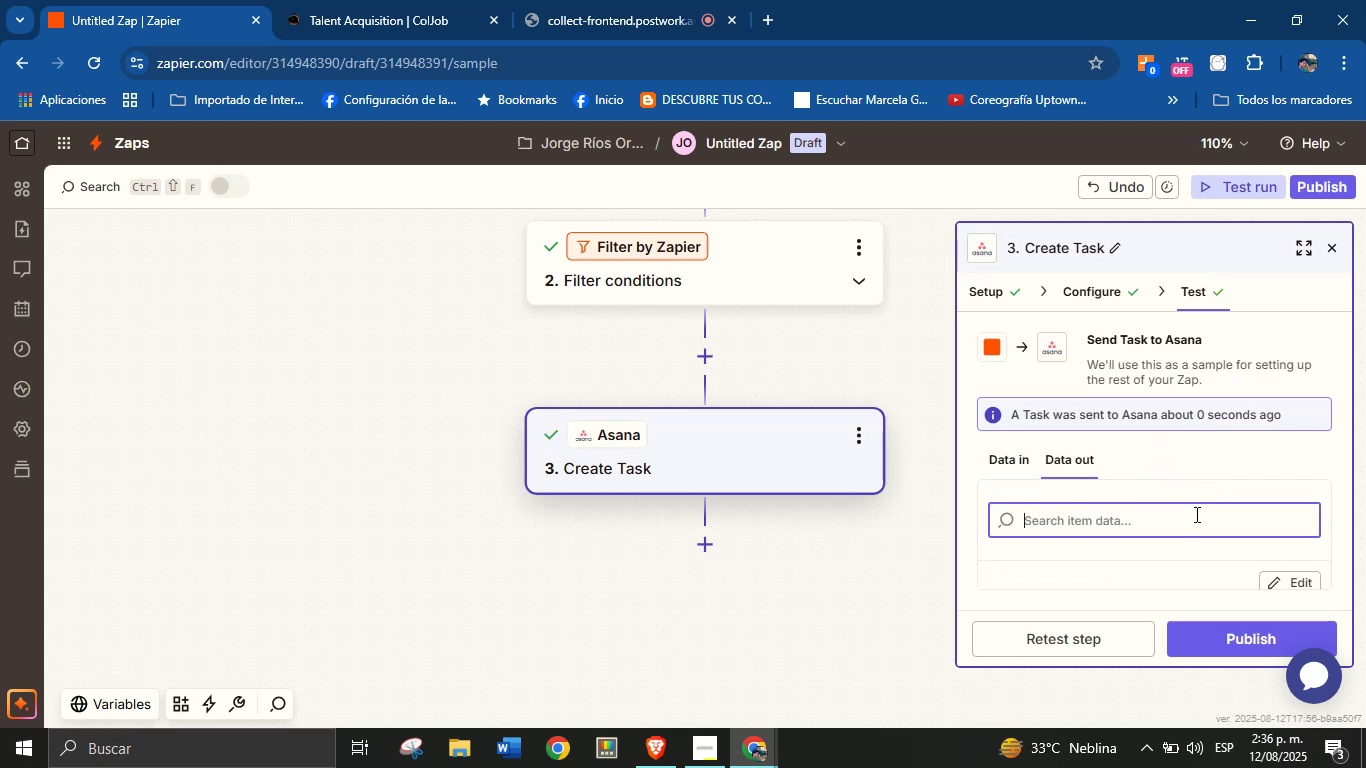 
scroll: coordinate [1188, 550], scroll_direction: none, amount: 0.0
 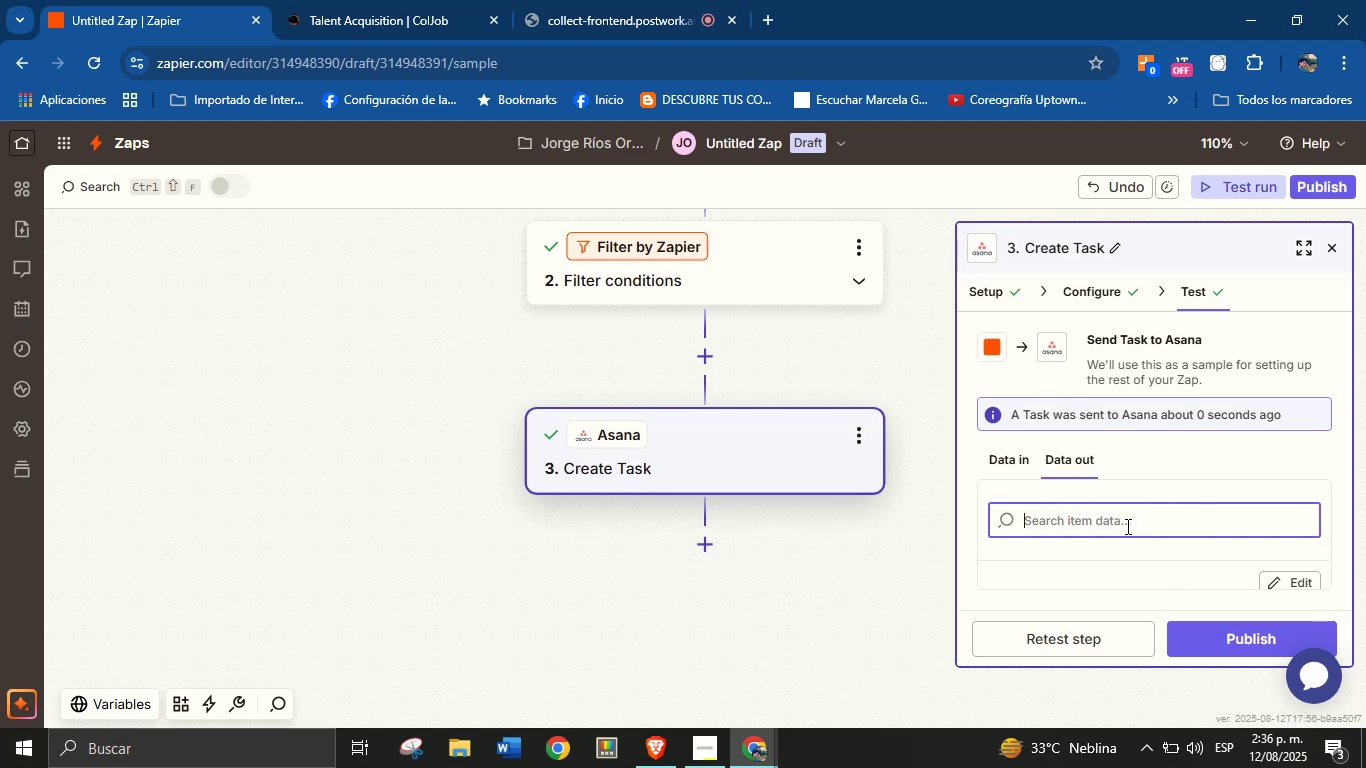 
scroll: coordinate [1103, 425], scroll_direction: down, amount: 2.0
 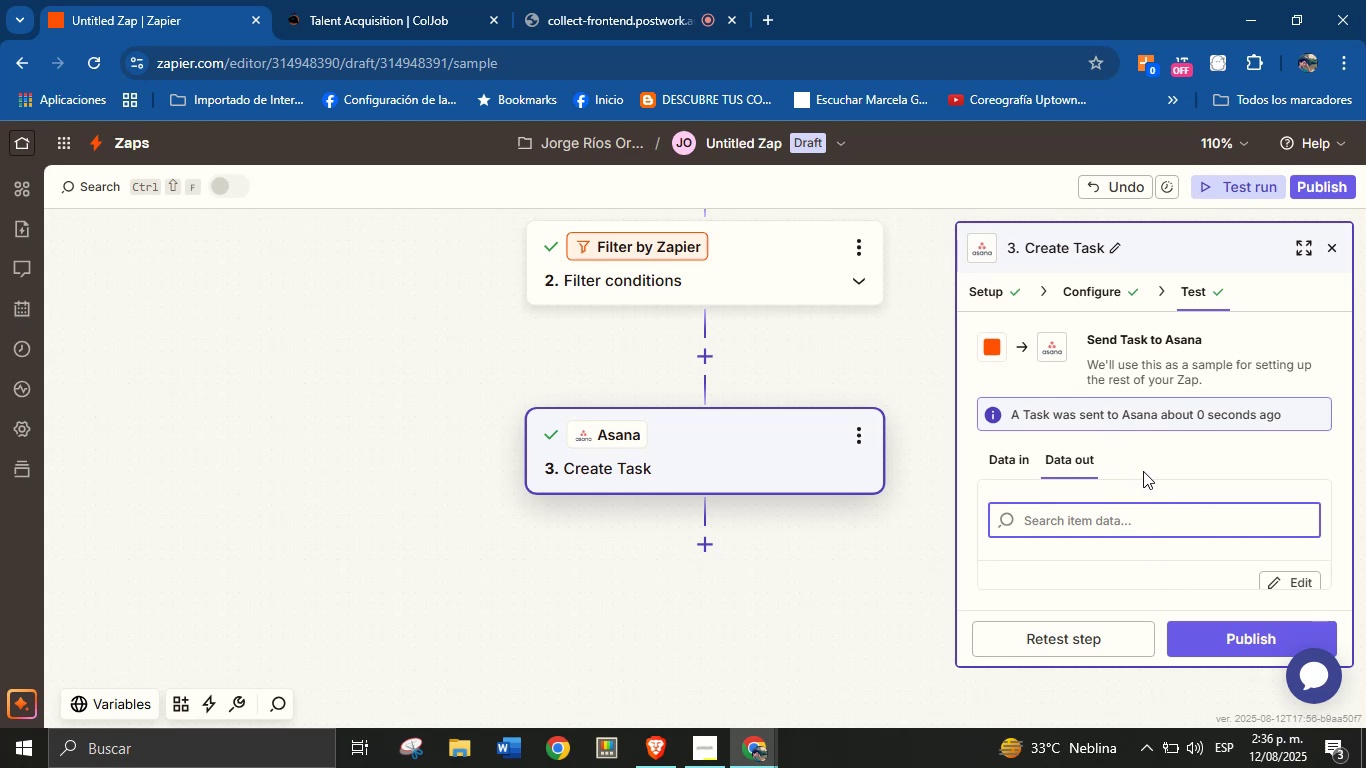 
left_click([1126, 570])
 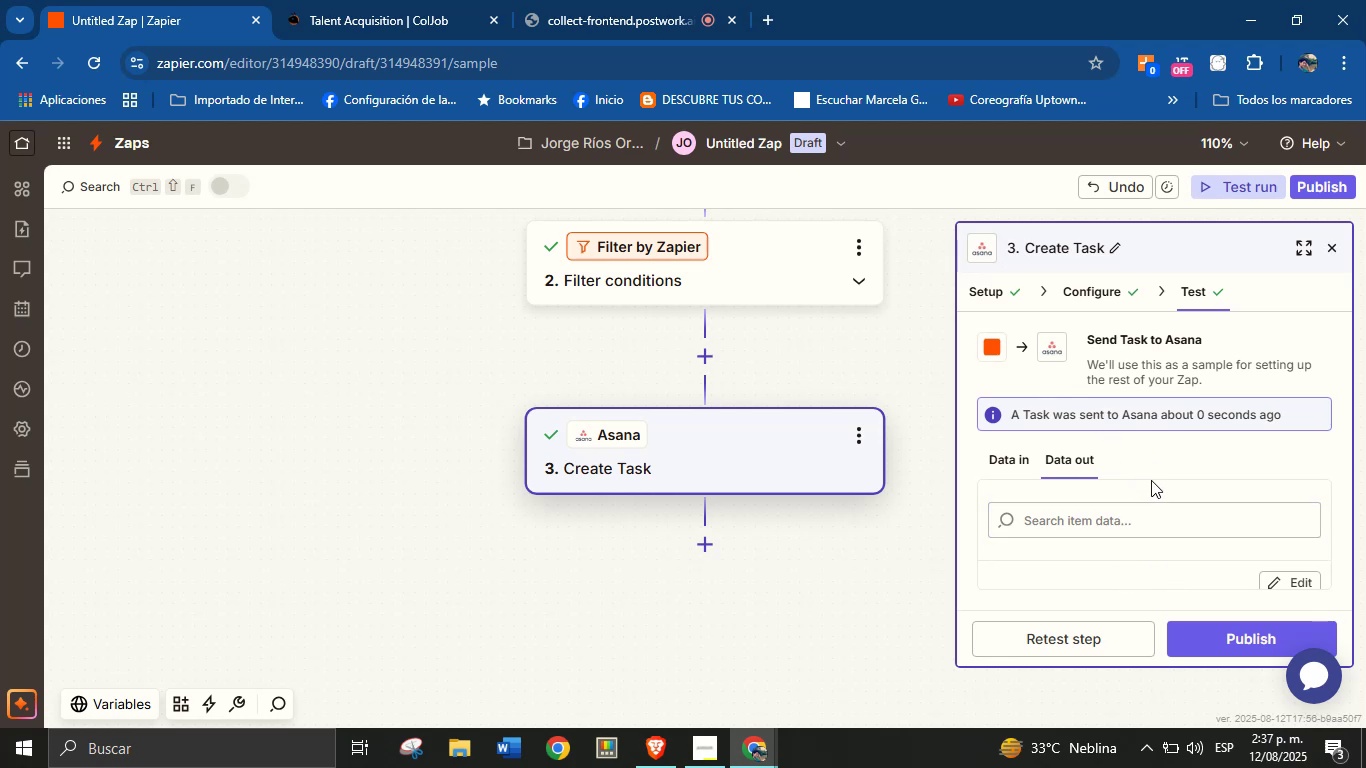 
scroll: coordinate [1151, 472], scroll_direction: up, amount: 1.0
 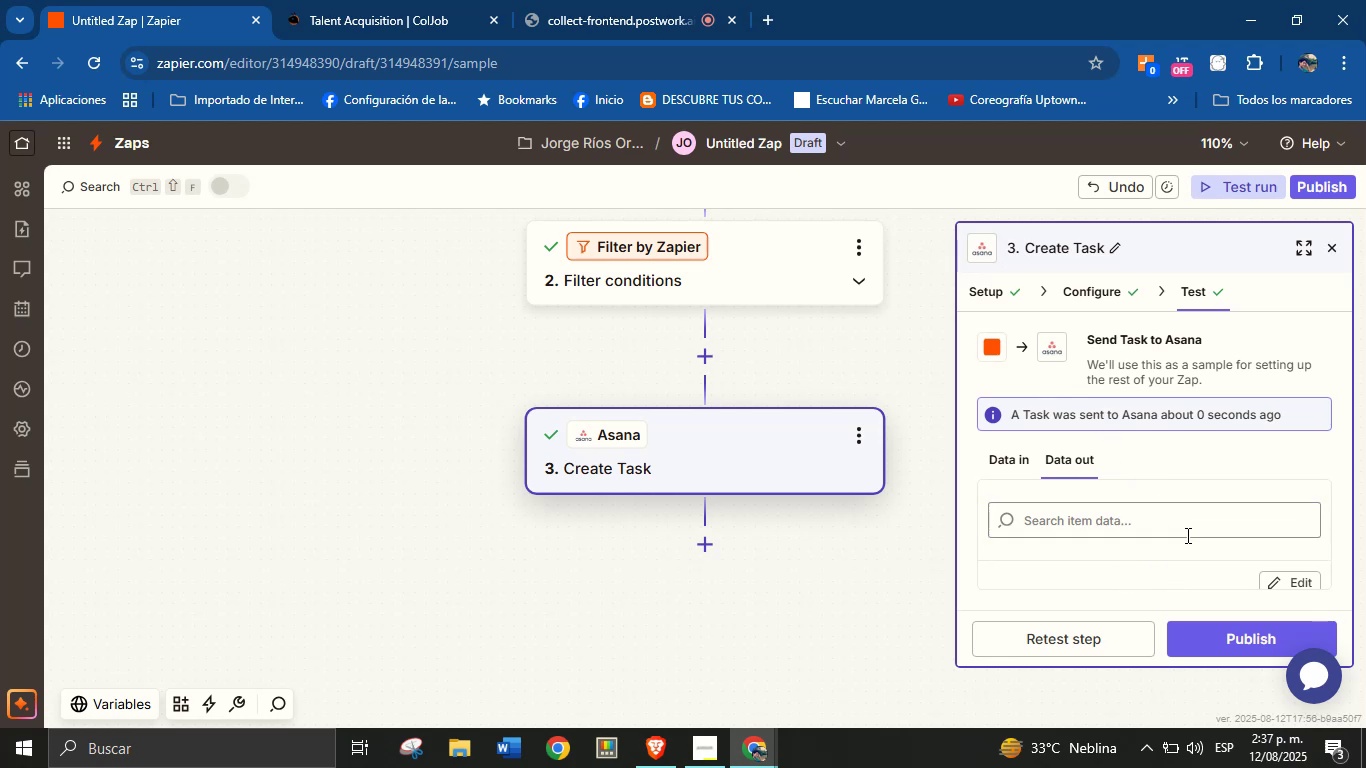 
scroll: coordinate [713, 548], scroll_direction: down, amount: 4.0
 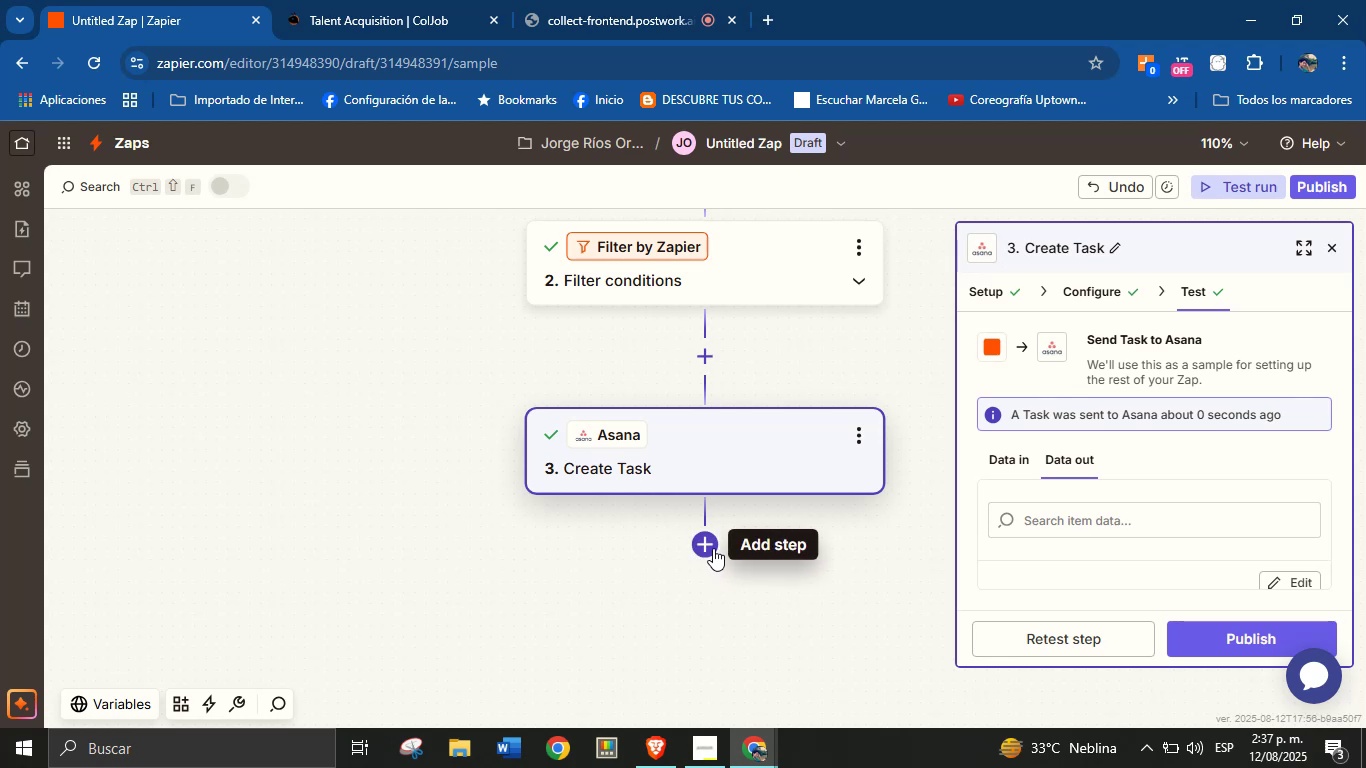 
left_click([713, 548])
 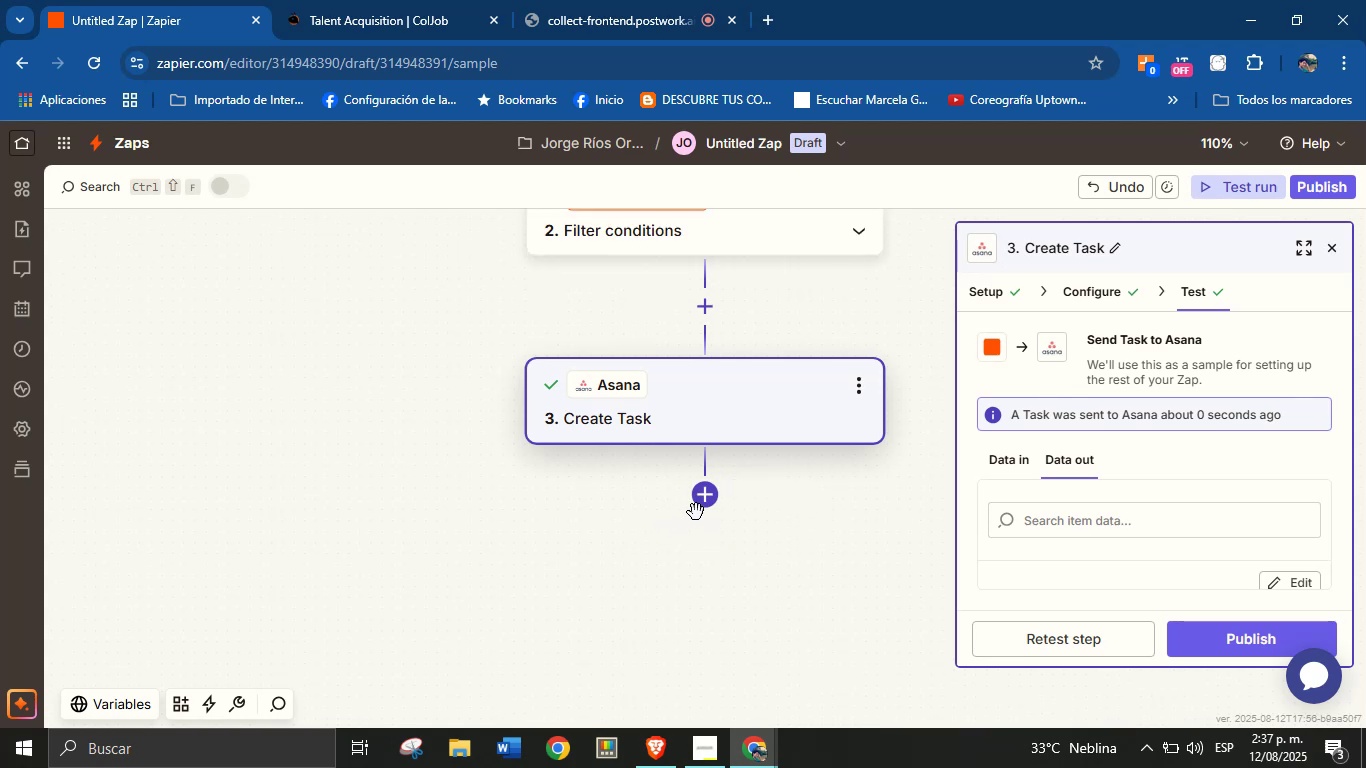 
left_click([708, 499])
 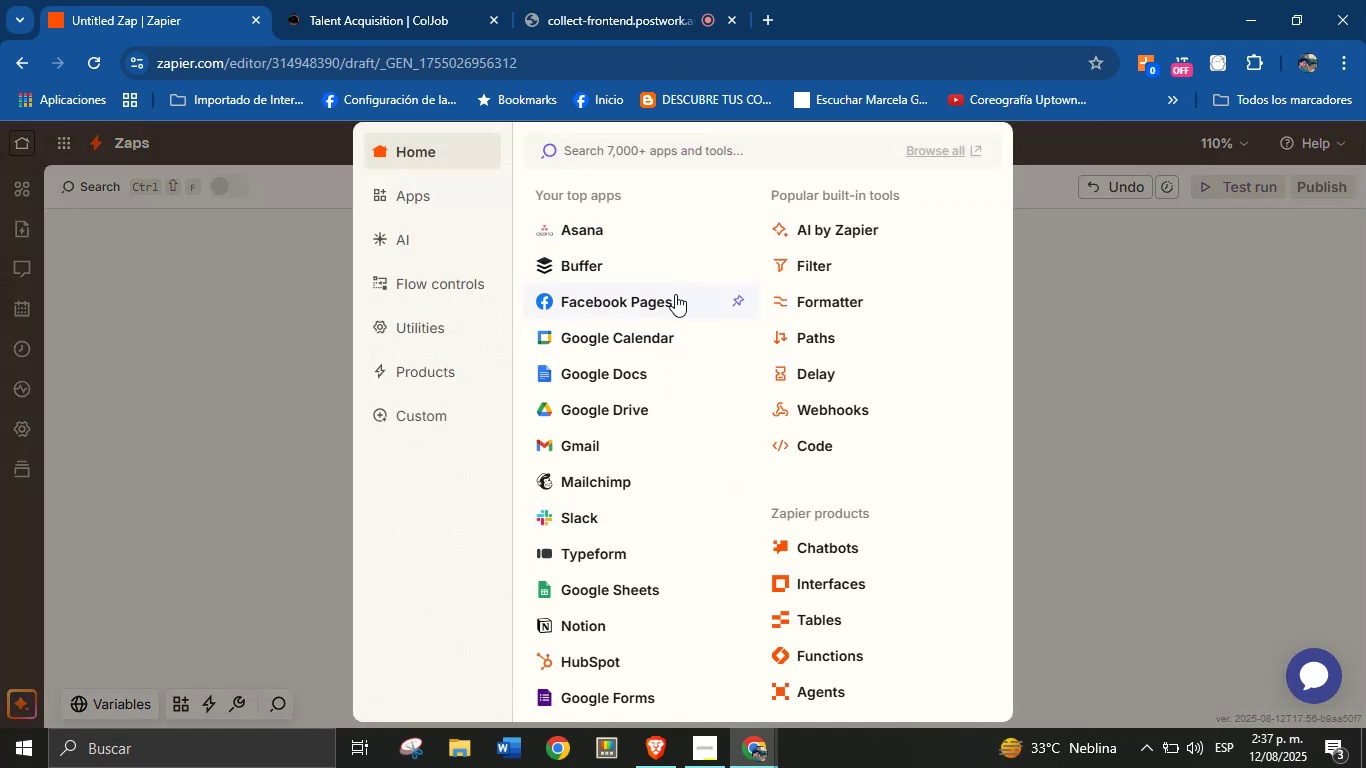 
left_click([598, 443])
 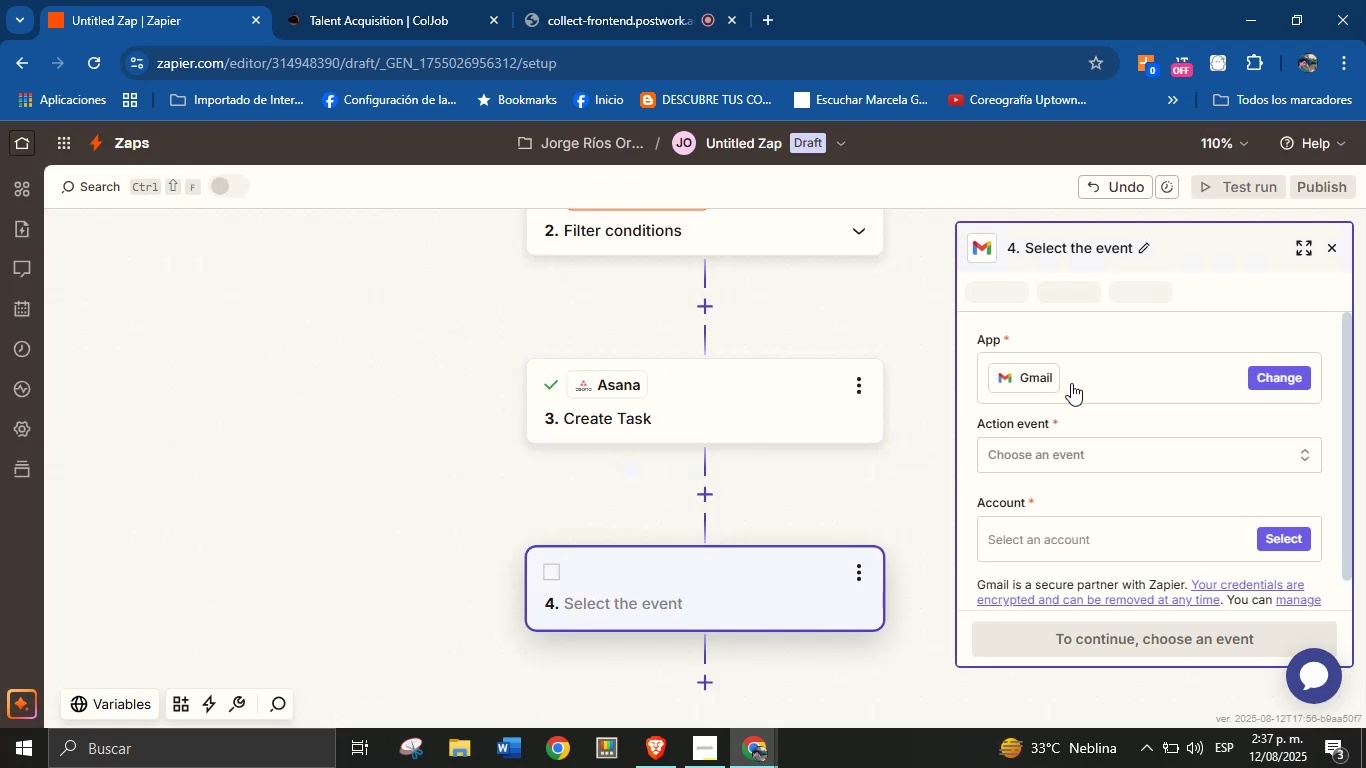 
left_click([1033, 452])
 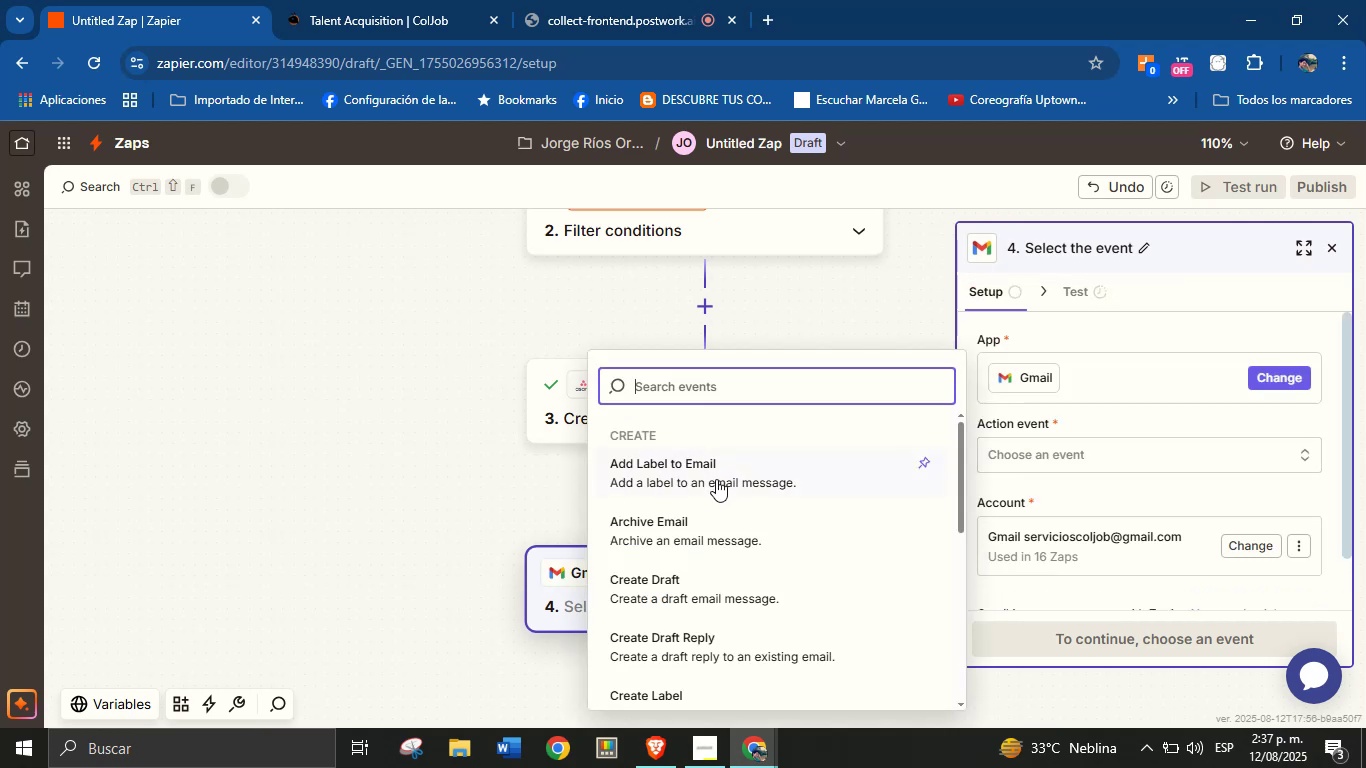 
type(send)
 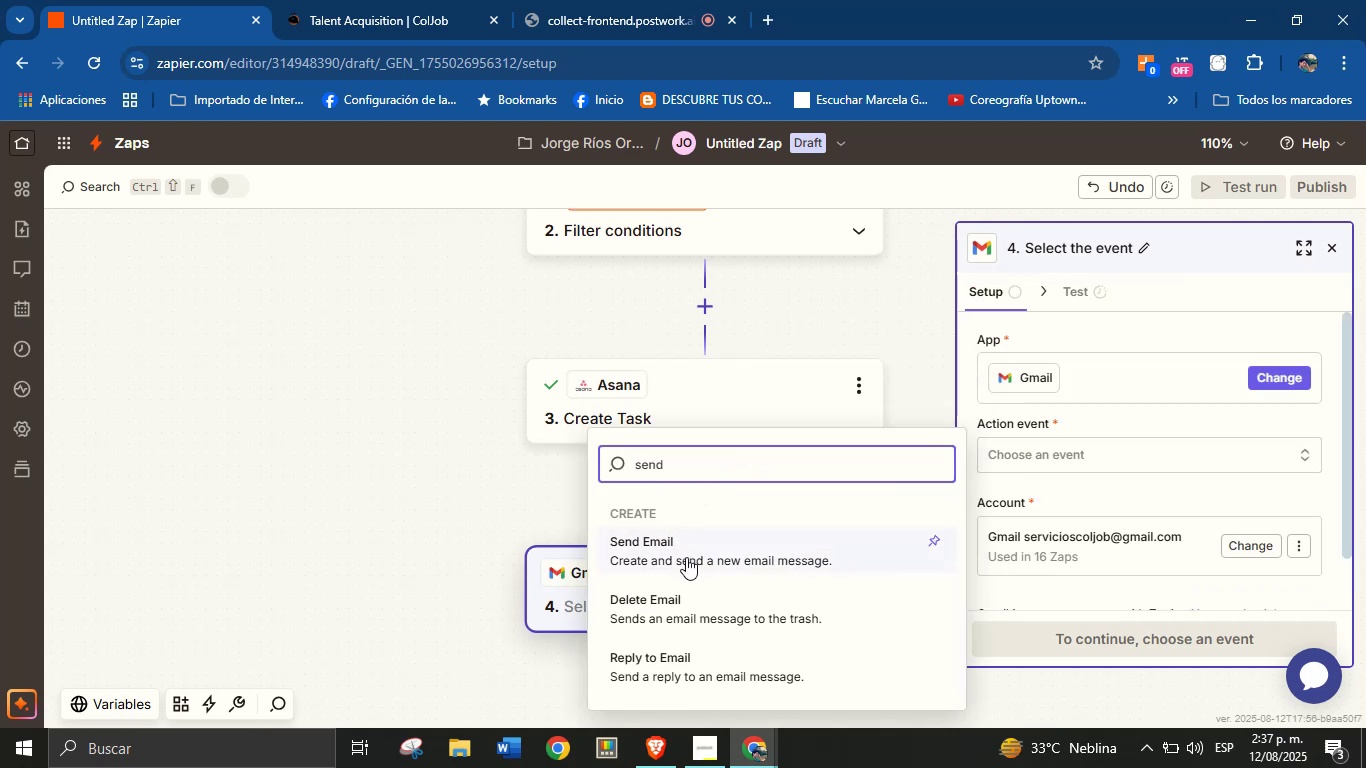 
left_click([686, 556])
 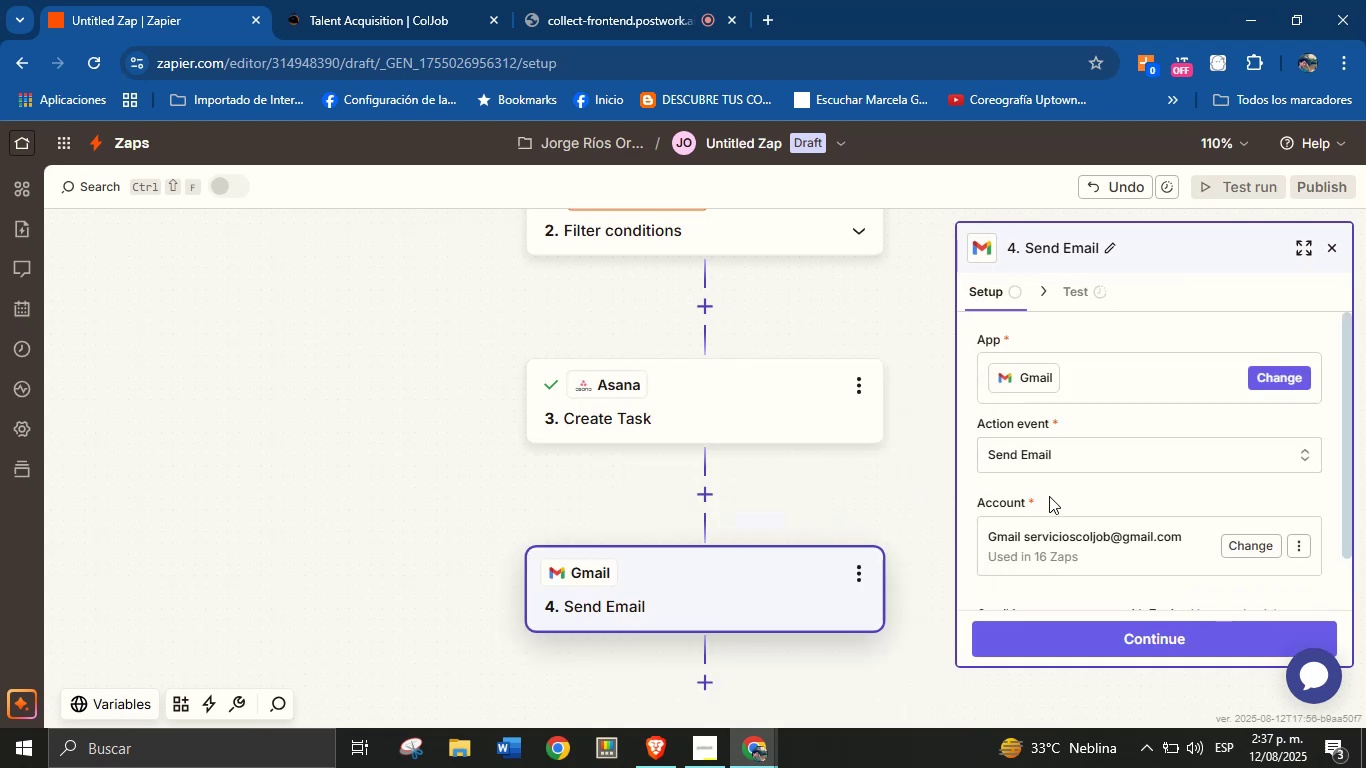 
left_click([1072, 494])
 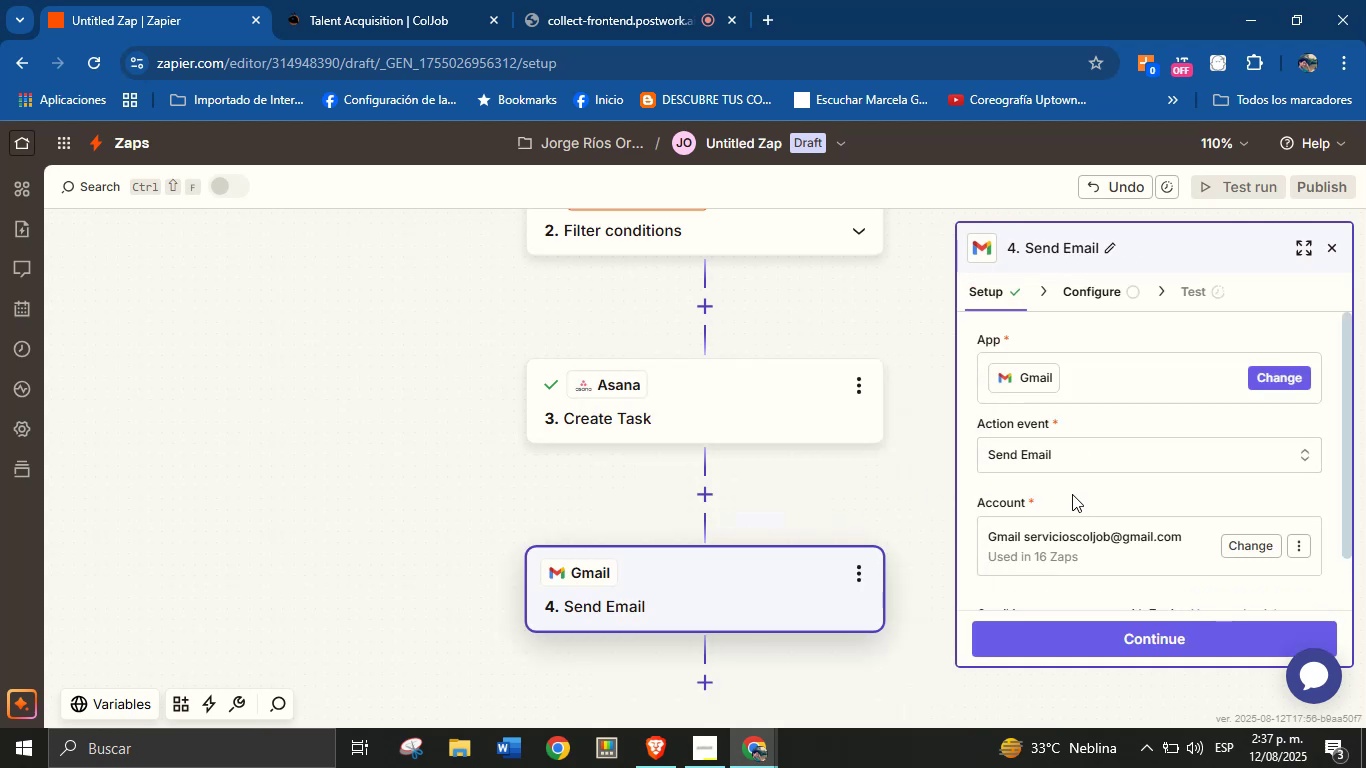 
scroll: coordinate [1074, 489], scroll_direction: down, amount: 1.0
 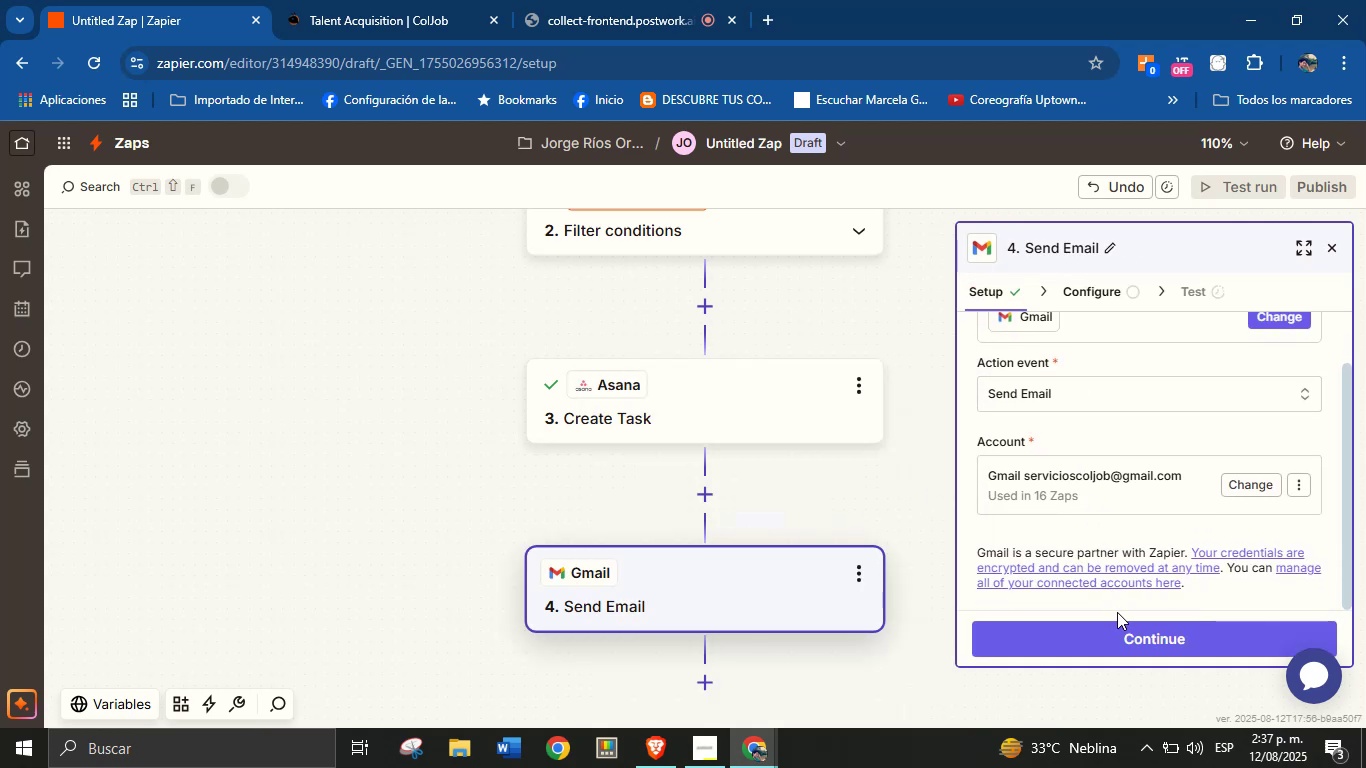 
left_click([1119, 624])
 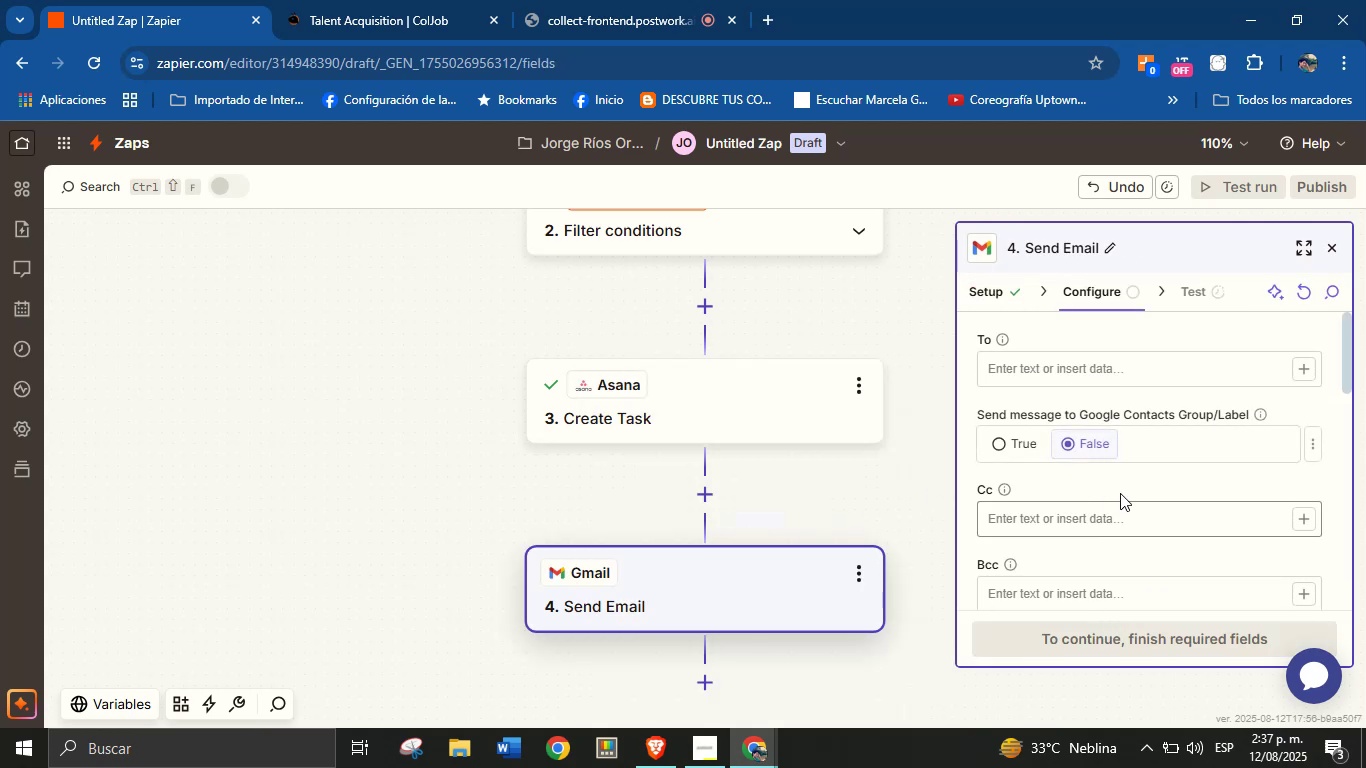 
left_click([1083, 380])
 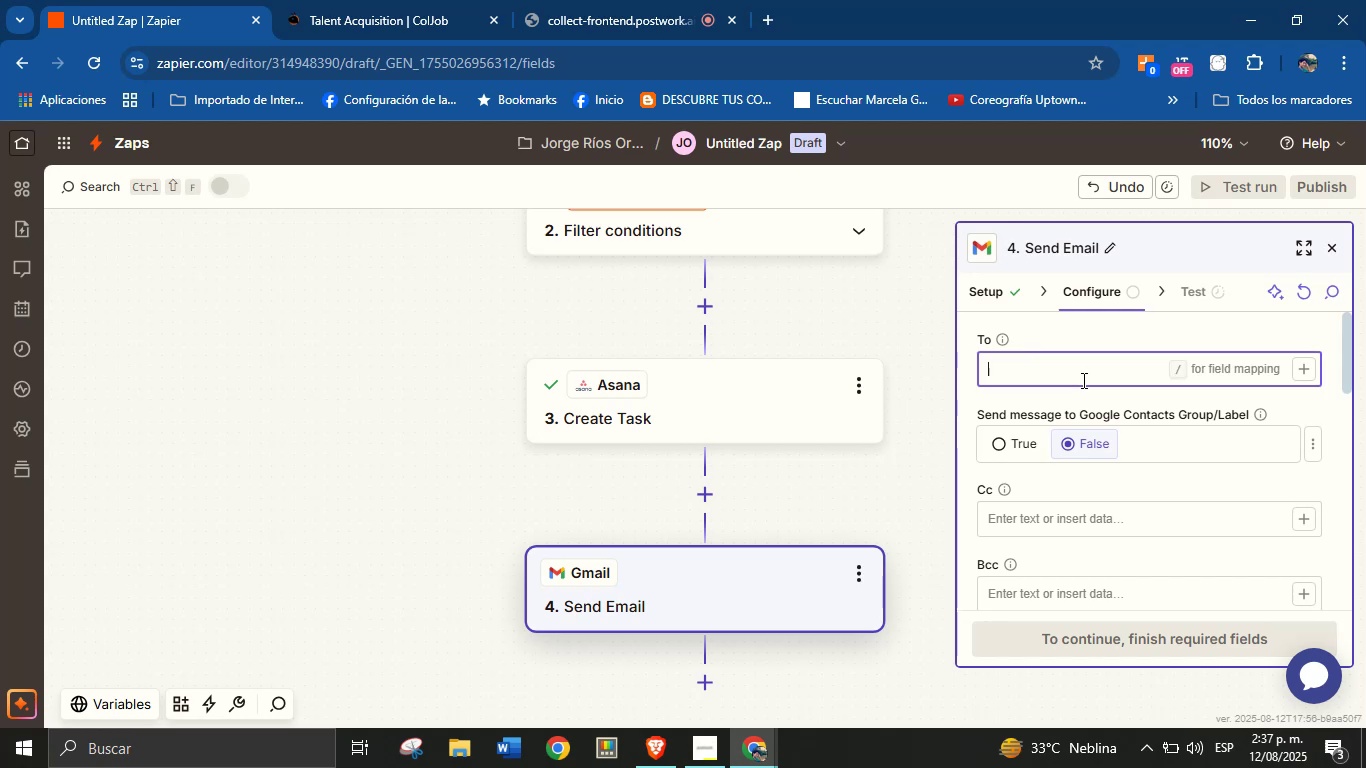 
type(J)
key(Backspace)
type(jog)
key(Backspace)
type(rge.fluency)
 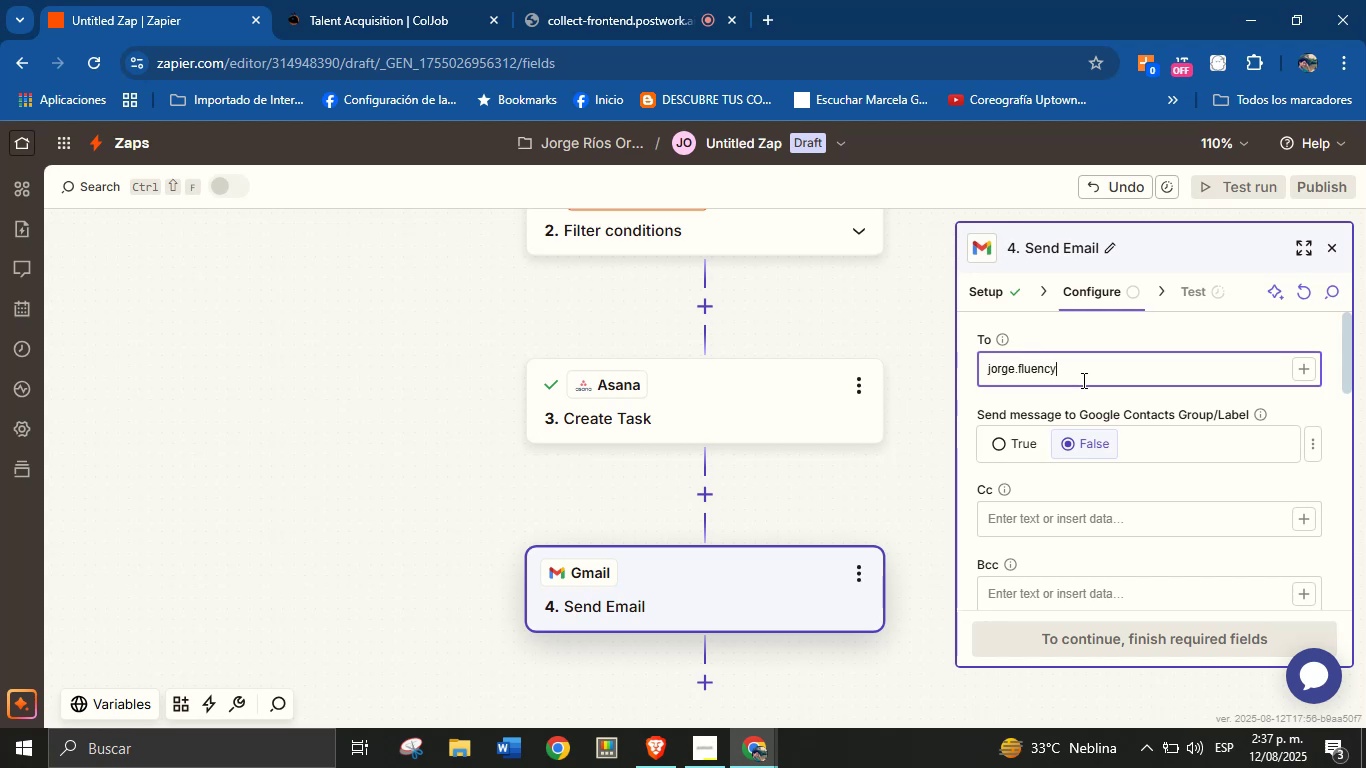 
key(Alt+Control+Q)
 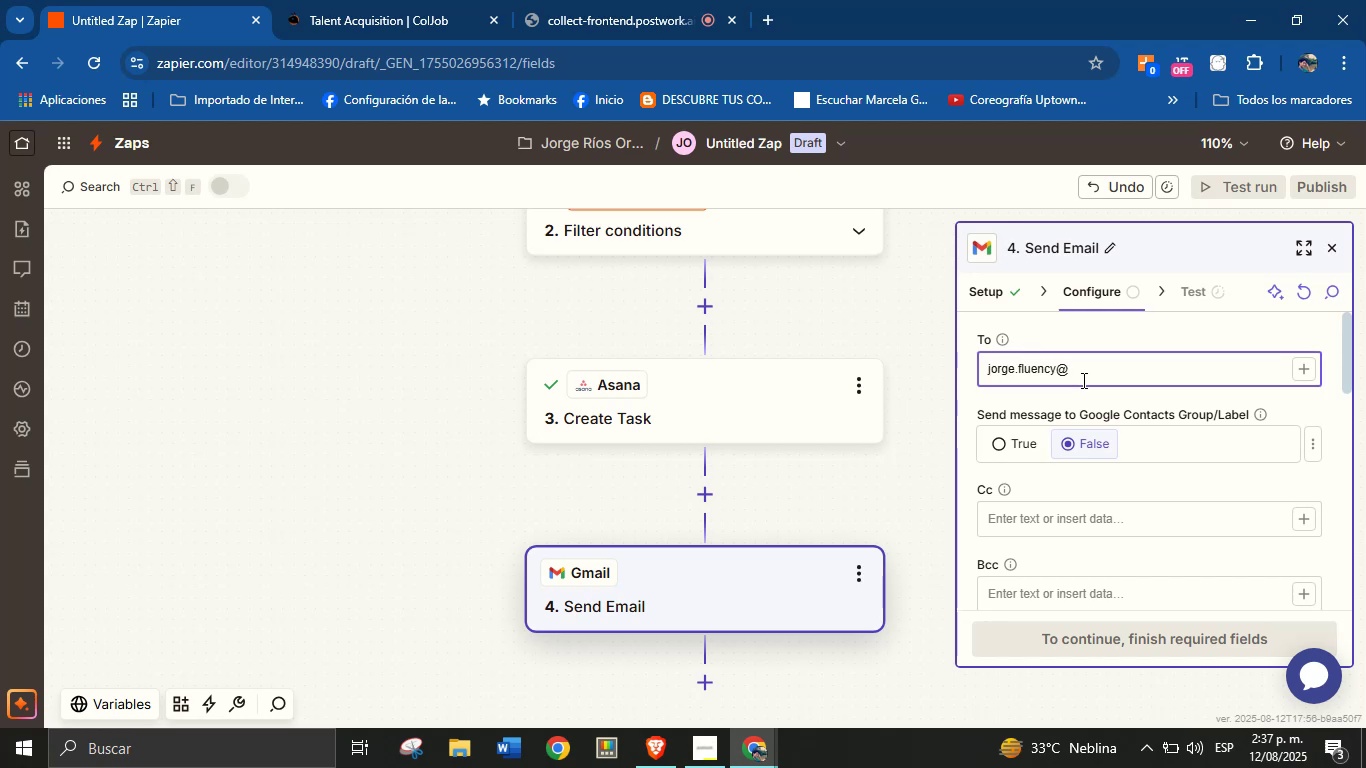 
type(gmailc)
key(Backspace)
type(.com)
 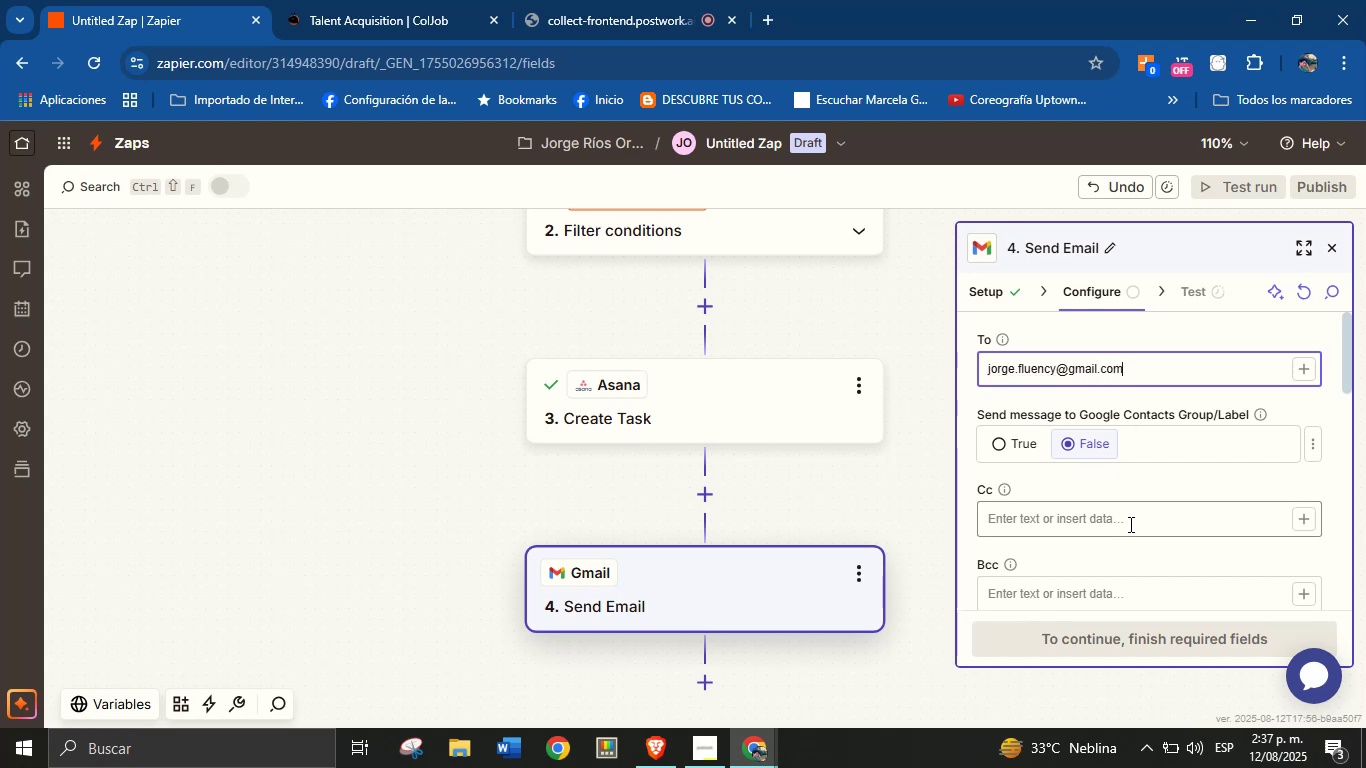 
left_click([1133, 541])
 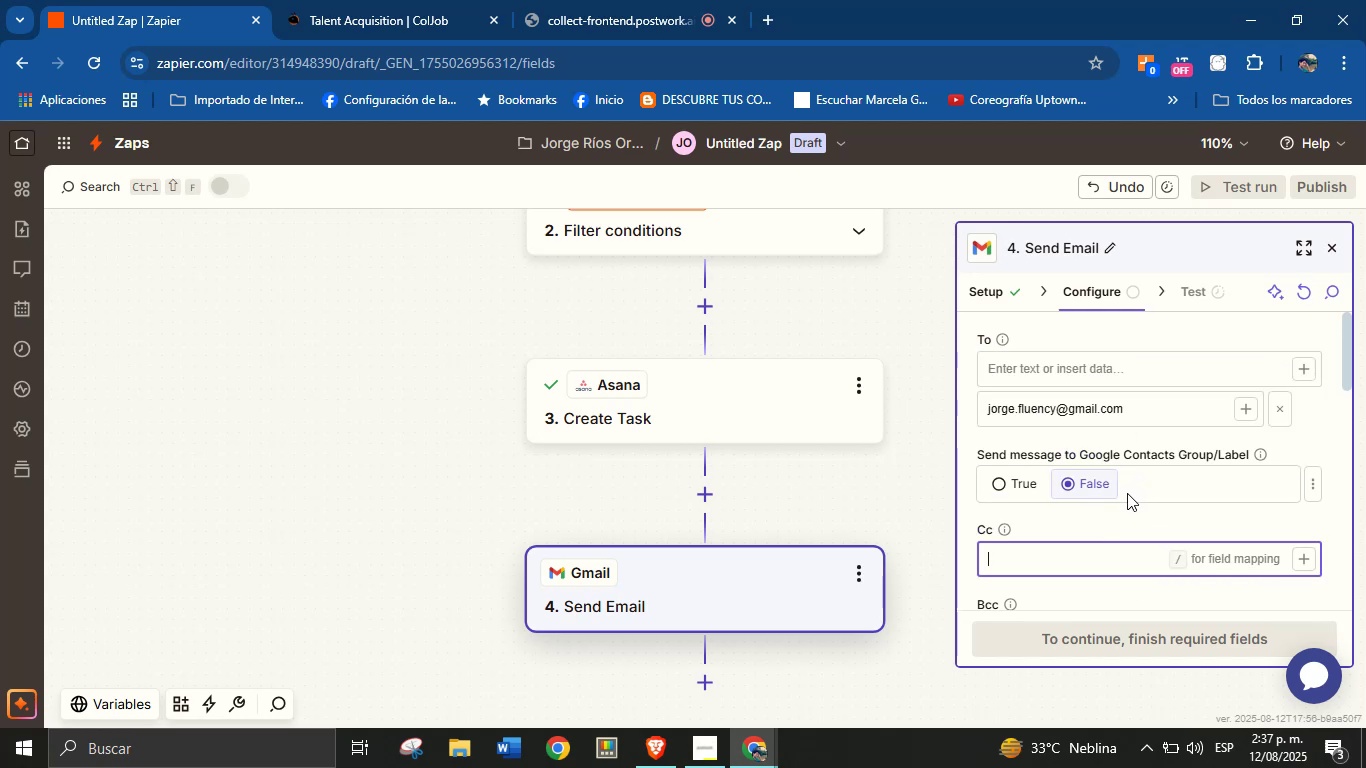 
left_click([1138, 513])
 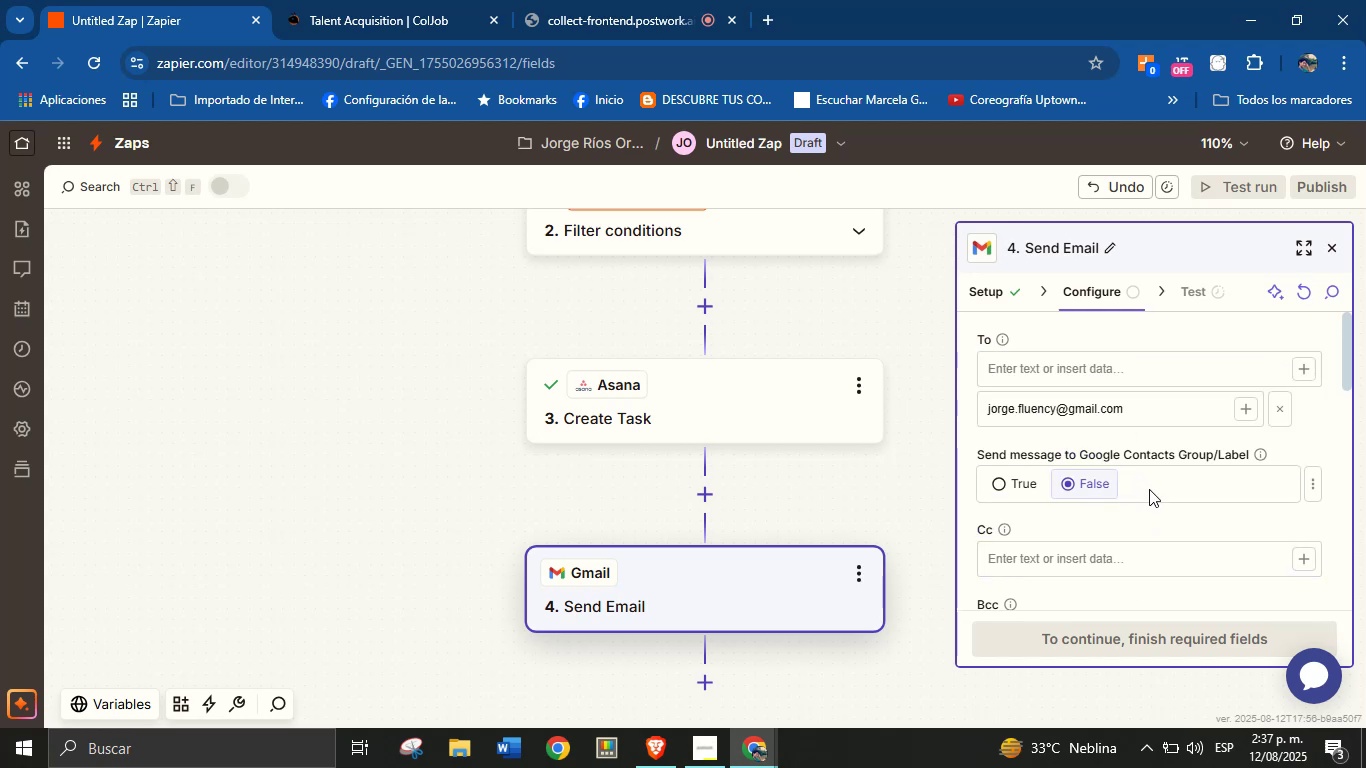 
scroll: coordinate [1151, 477], scroll_direction: down, amount: 3.0
 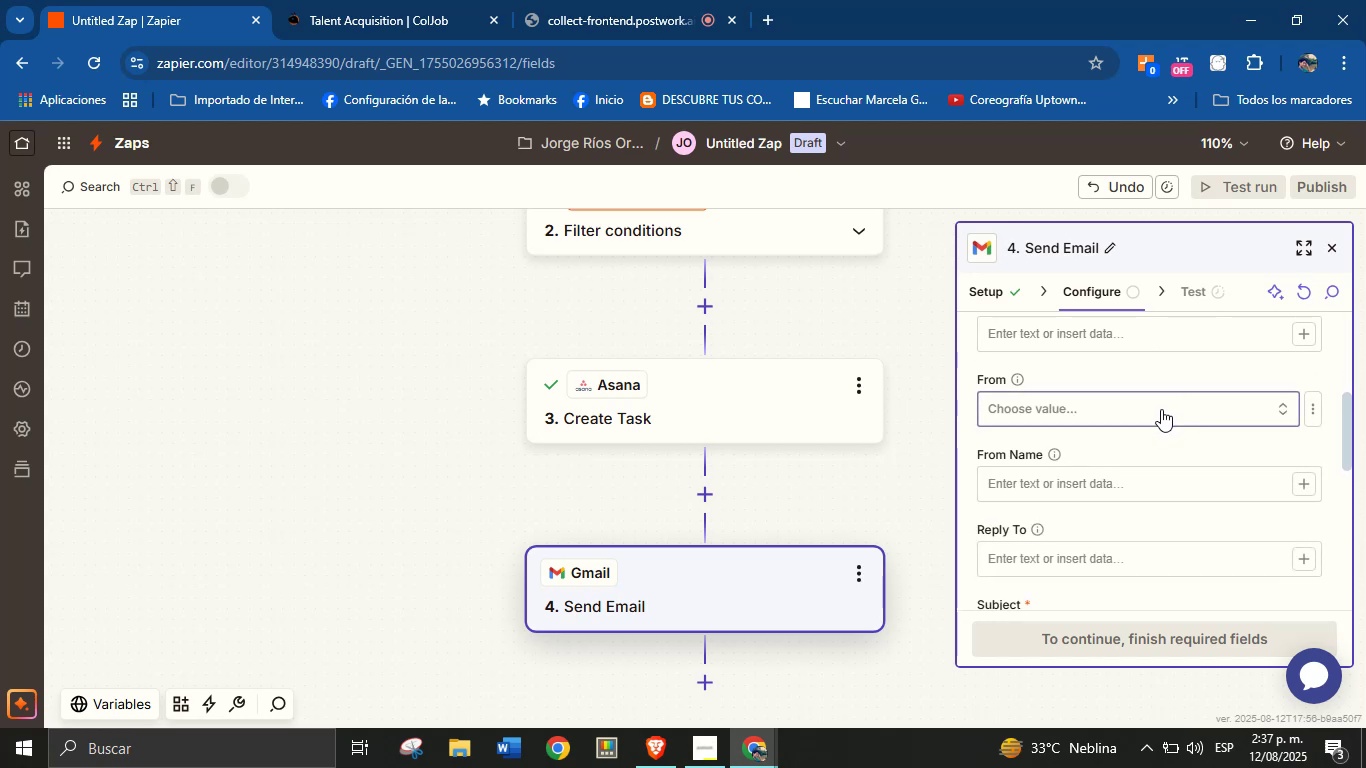 
left_click([753, 471])
 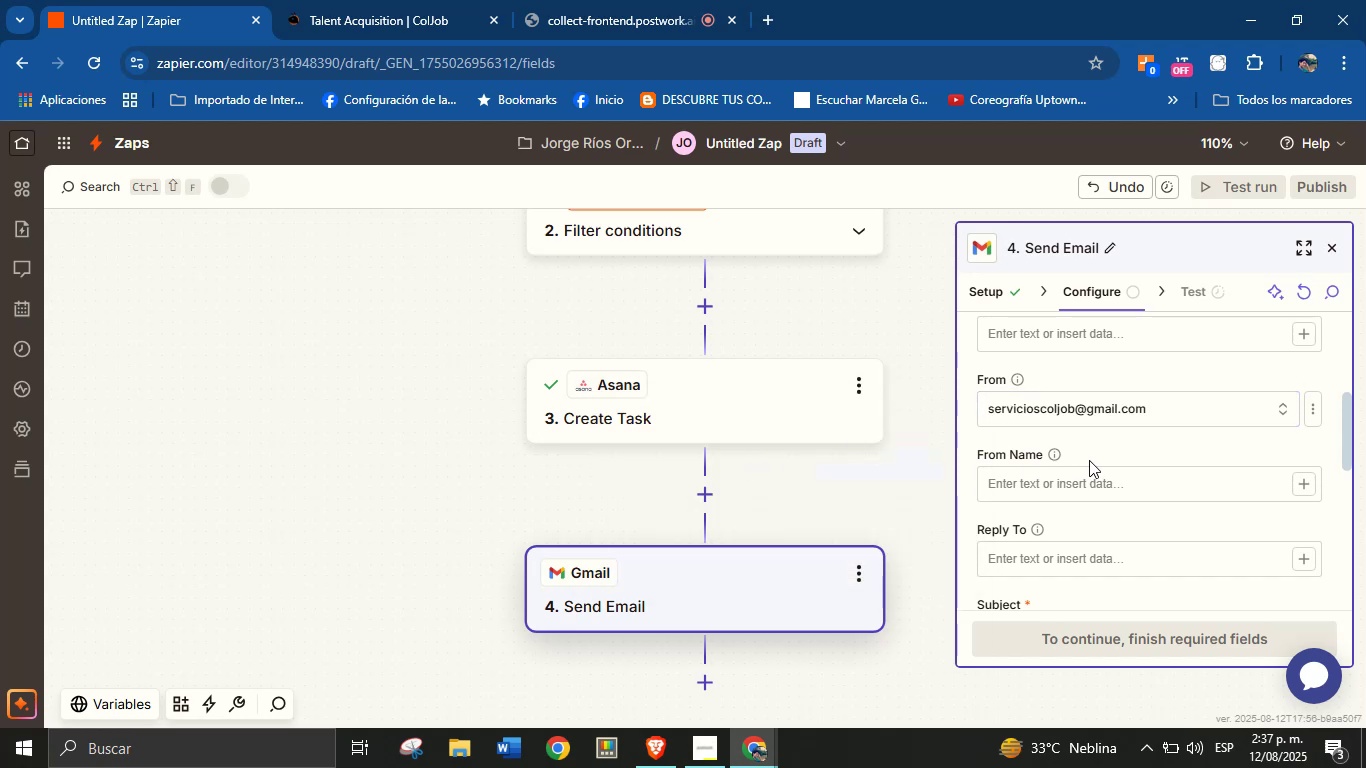 
left_click([1106, 453])
 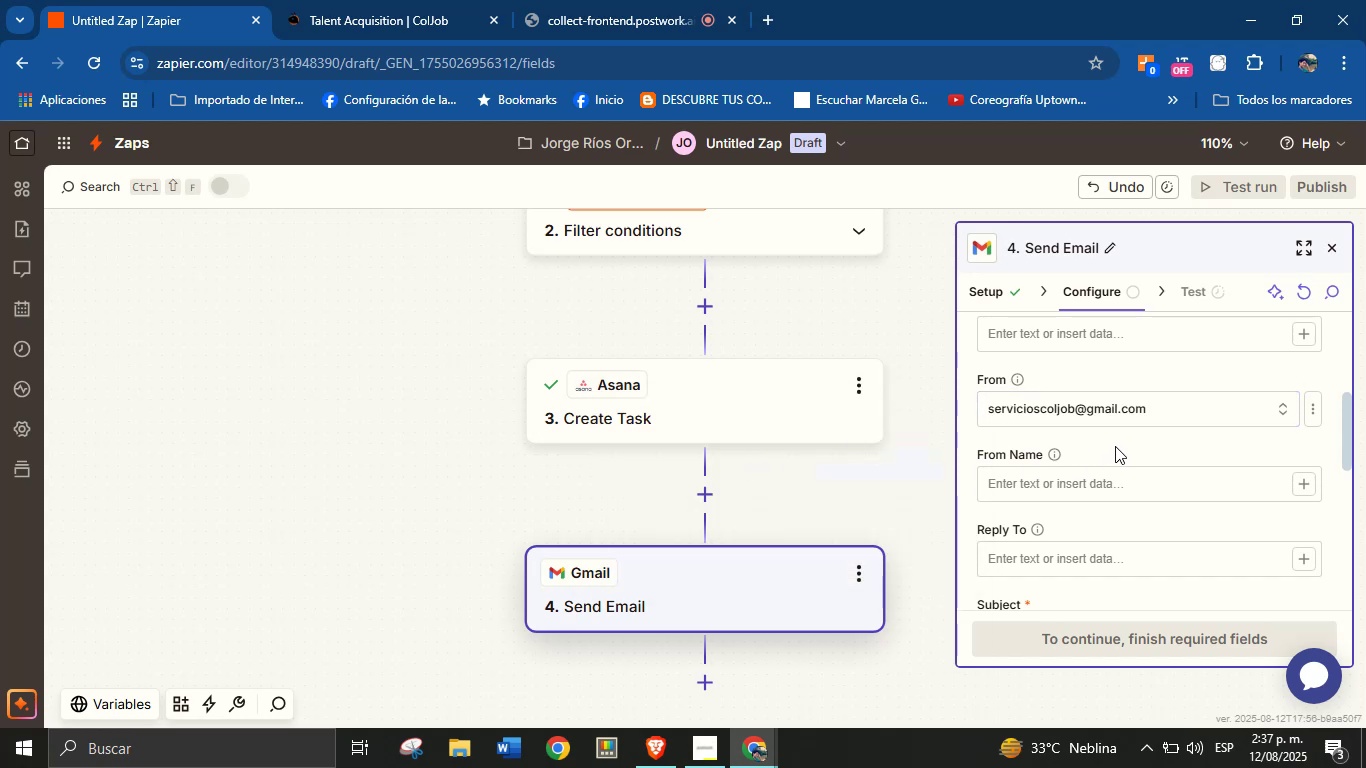 
scroll: coordinate [1115, 450], scroll_direction: down, amount: 1.0
 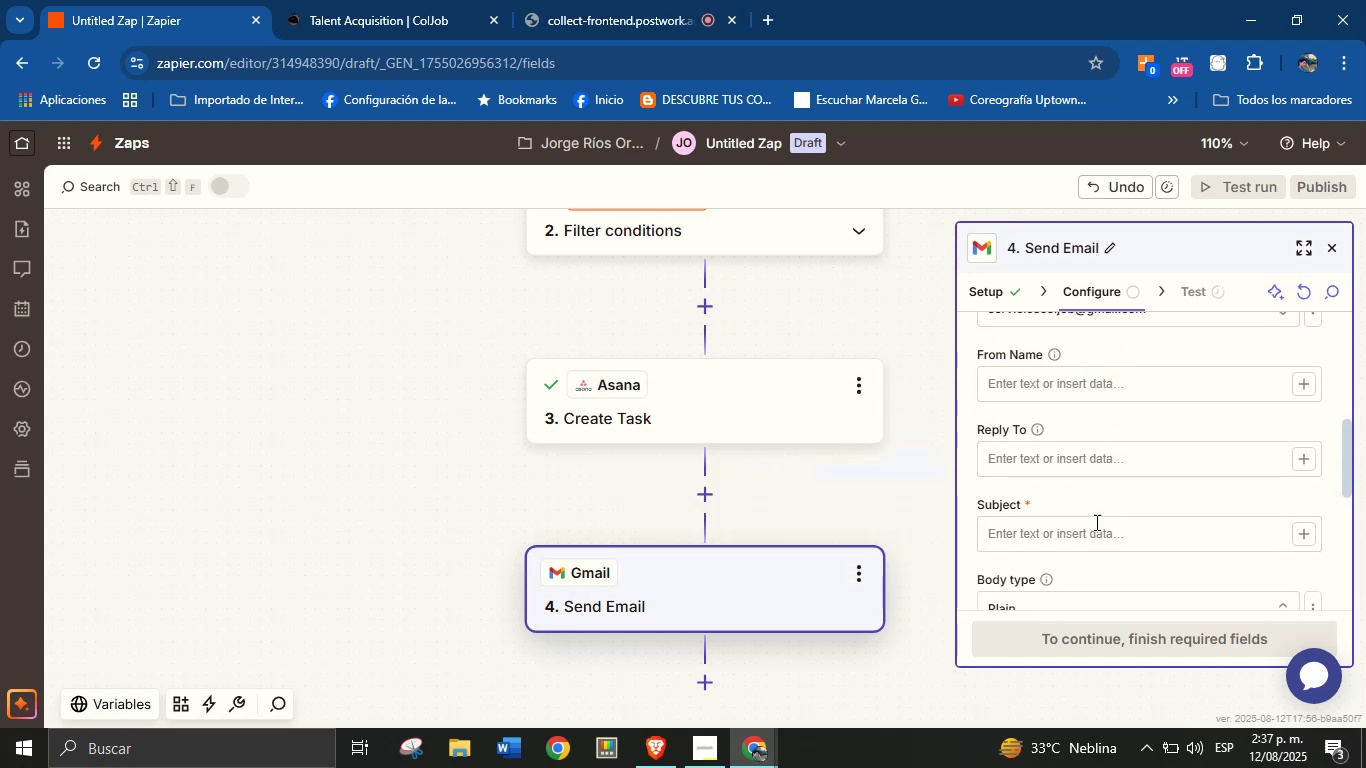 
left_click([1092, 536])
 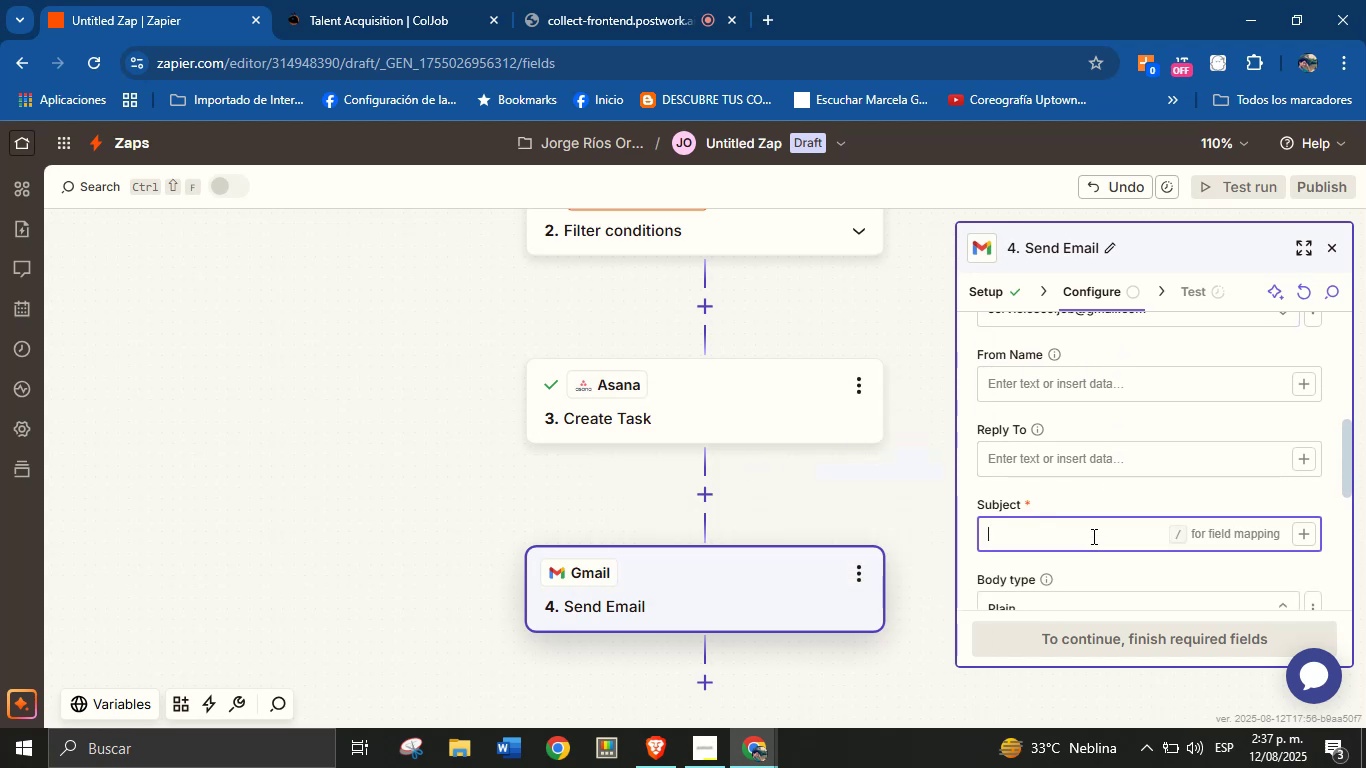 
key(CapsLock)
 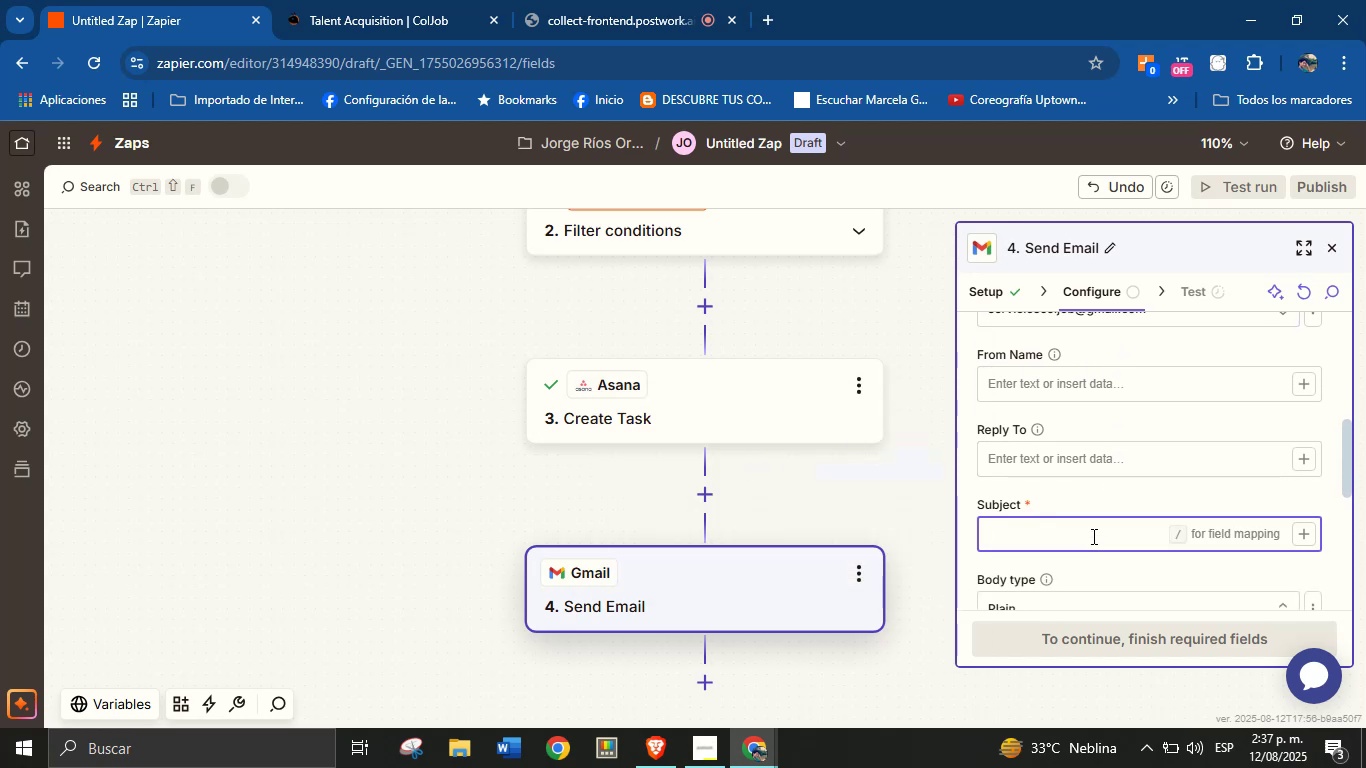 
key(CapsLock)
 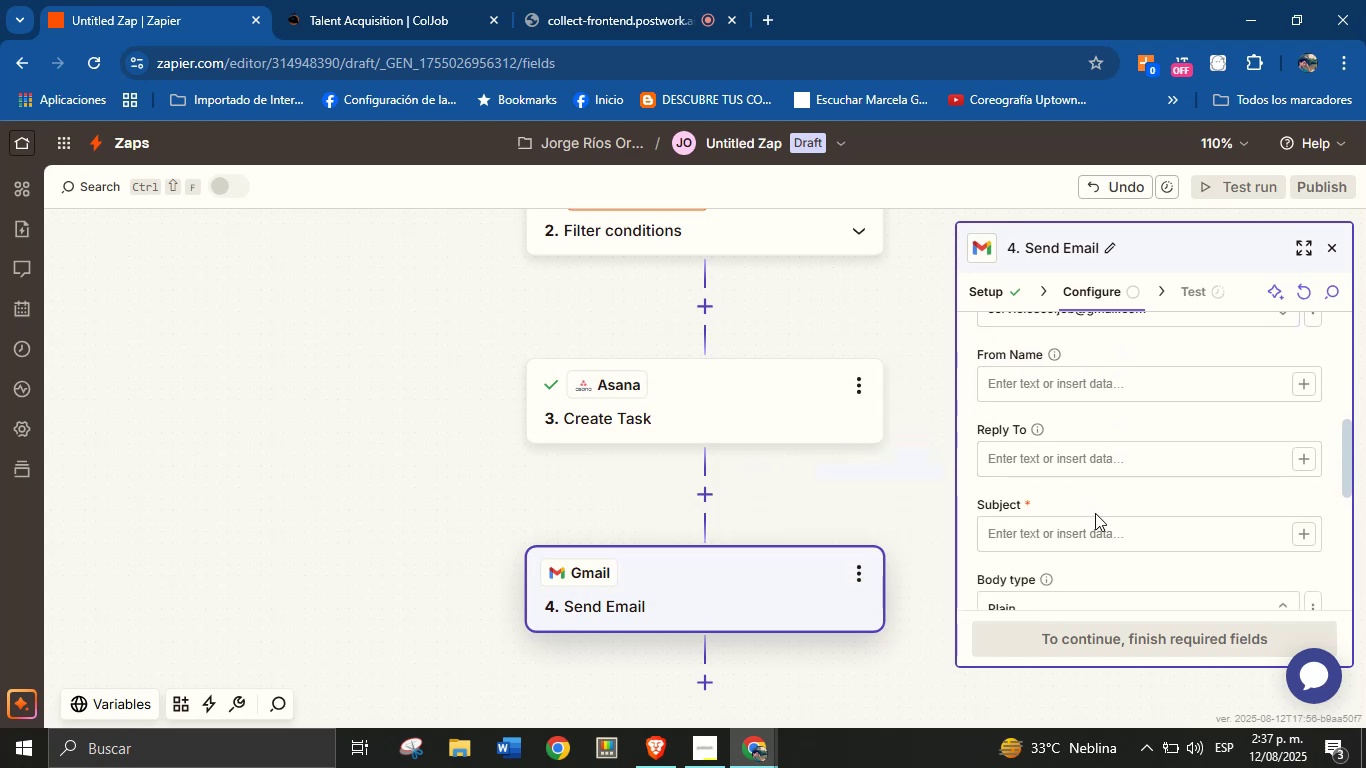 
double_click([1095, 543])
 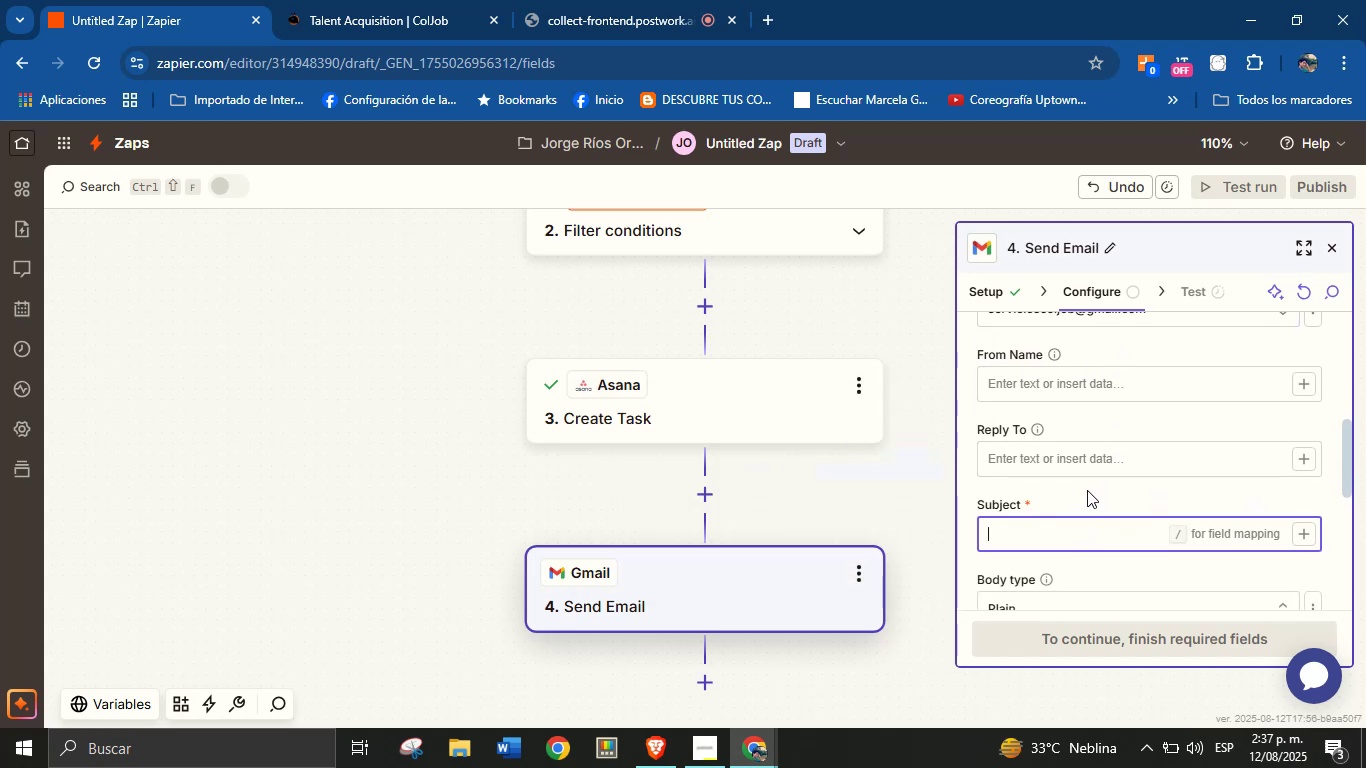 
wait(5.07)
 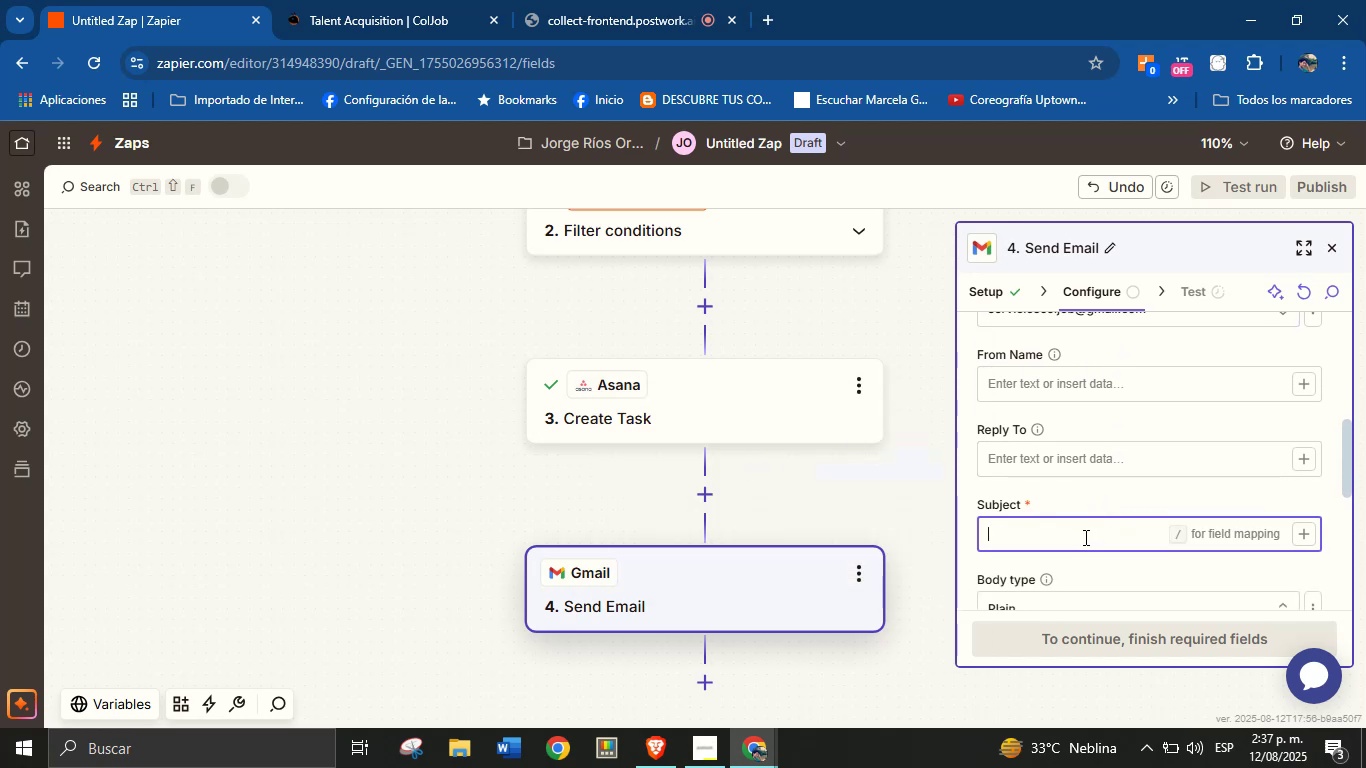 
type(Request Service )
key(Backspace)
type(, type> )
 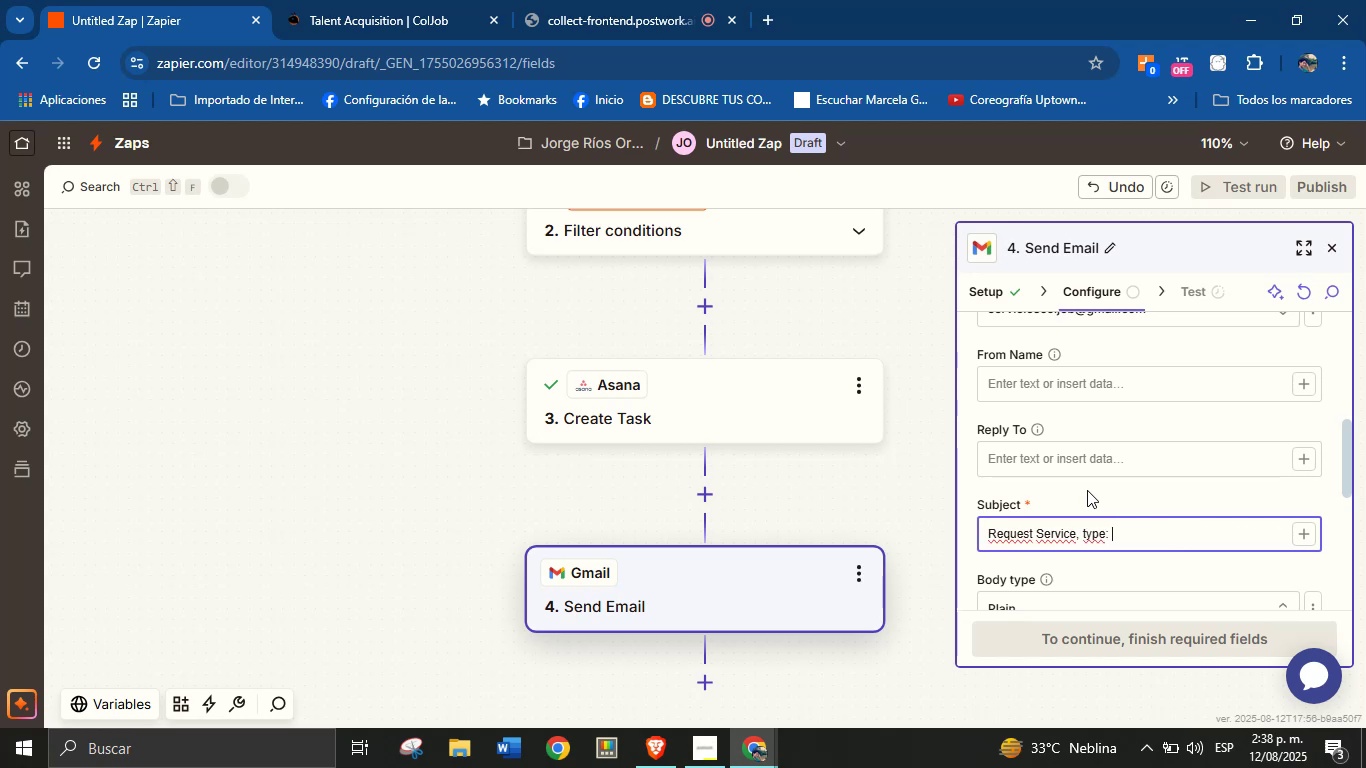 
left_click([1300, 536])
 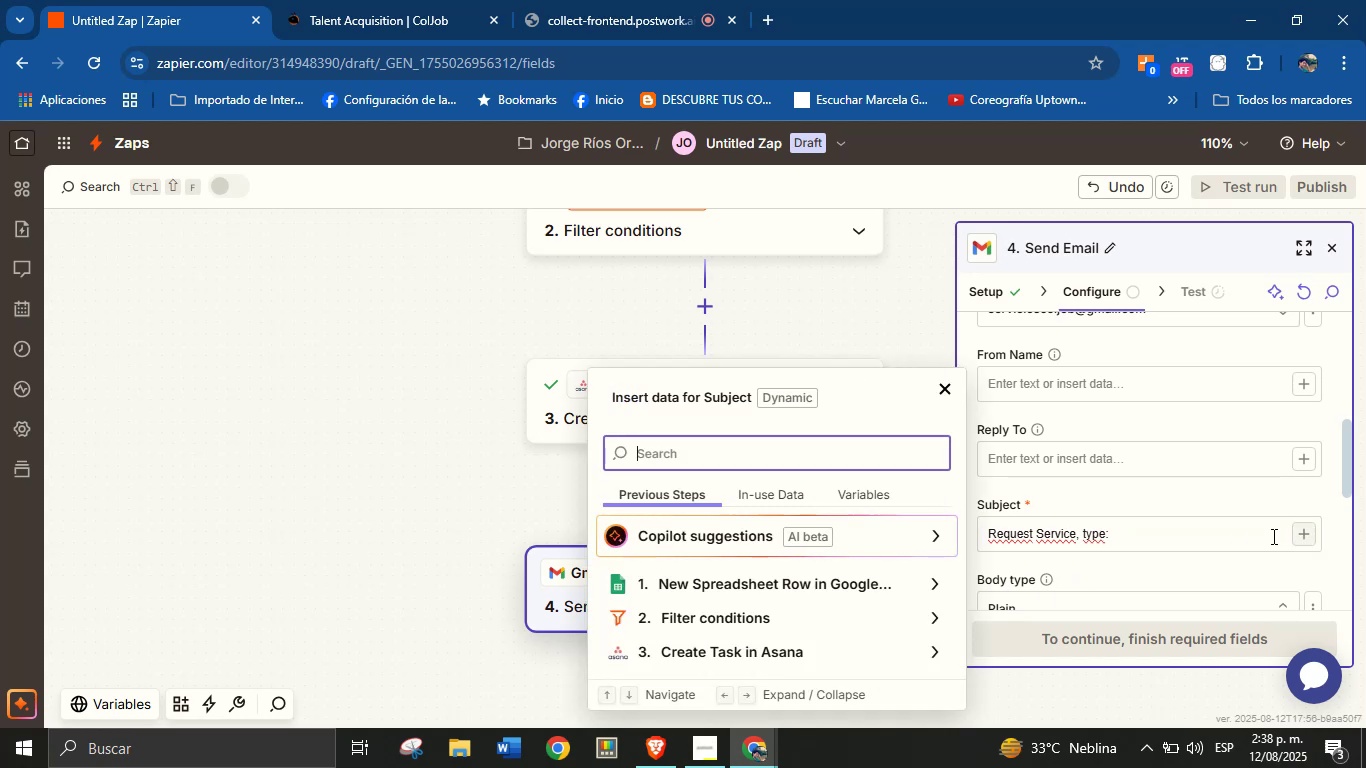 
mouse_move([813, 563])
 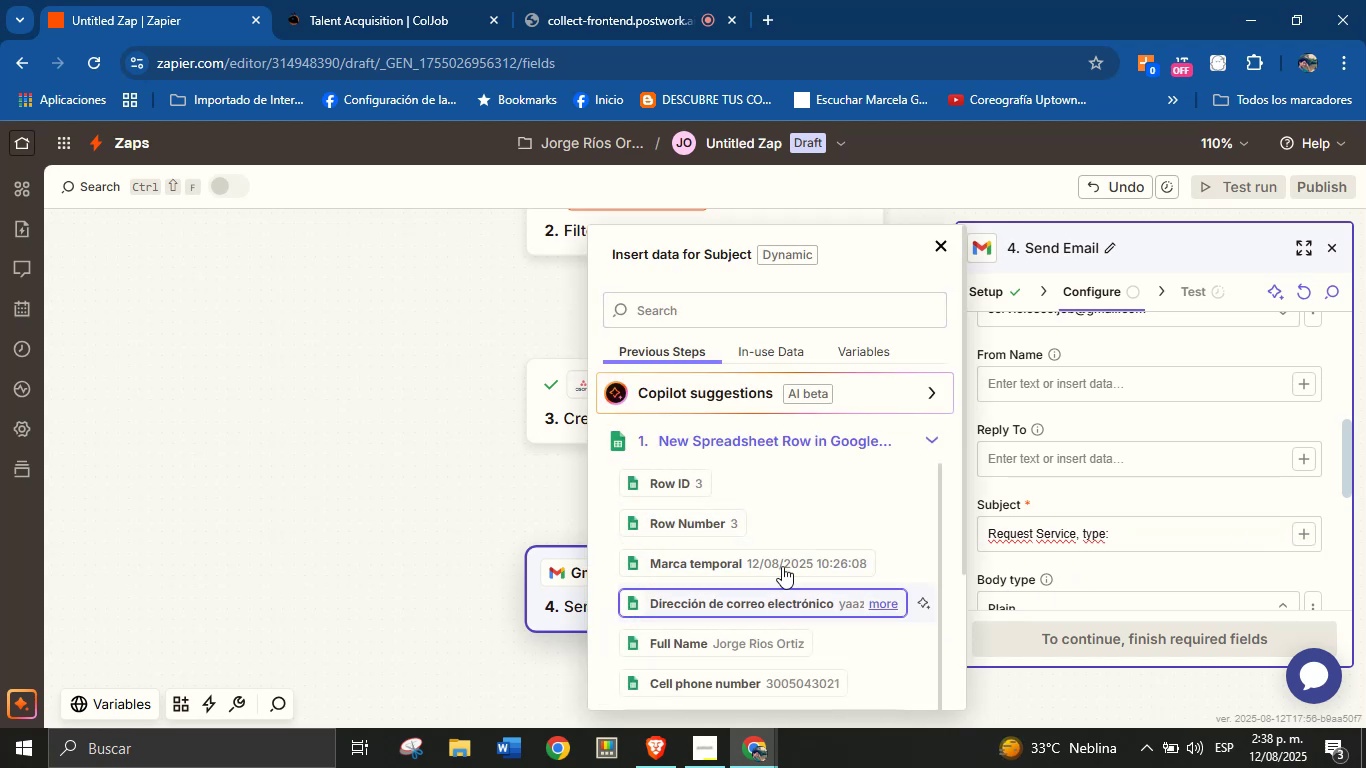 
scroll: coordinate [786, 561], scroll_direction: down, amount: 3.0
 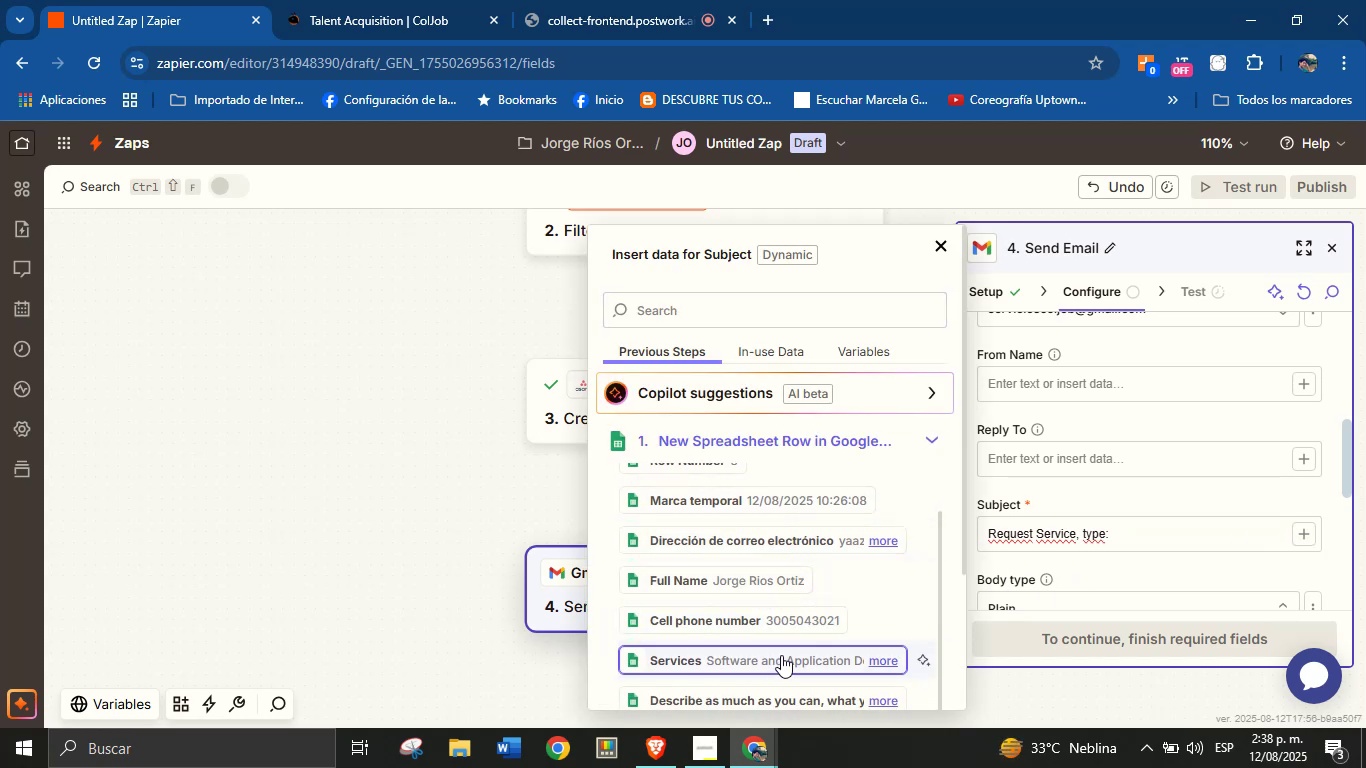 
left_click([781, 655])
 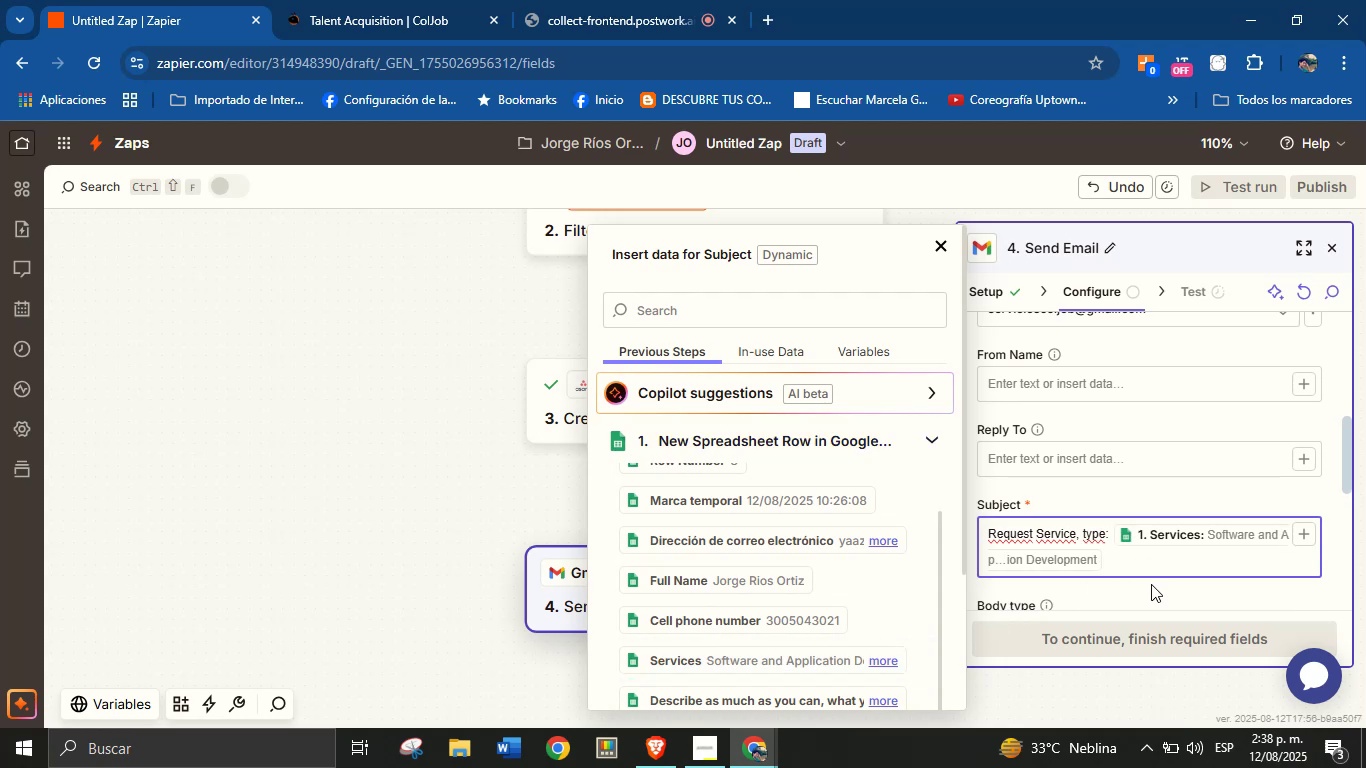 
double_click([1150, 586])
 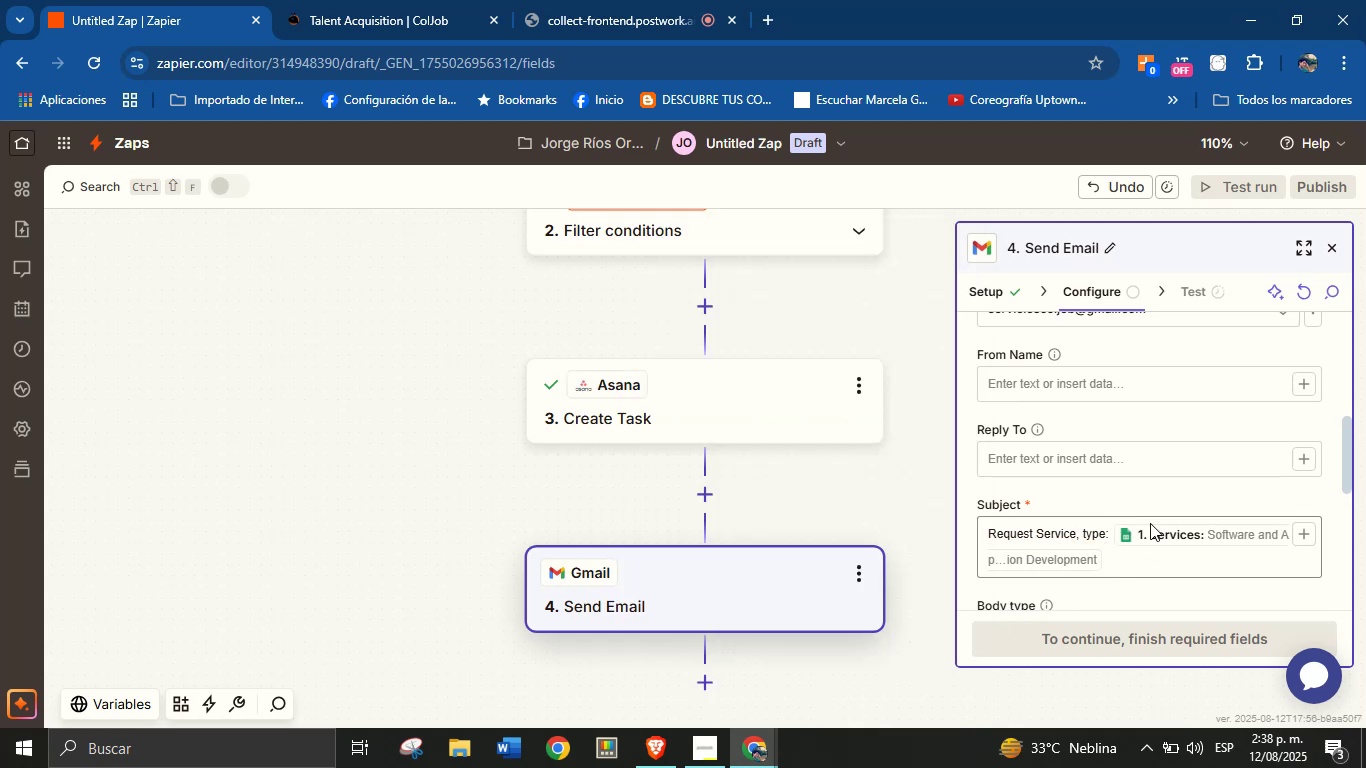 
scroll: coordinate [1150, 487], scroll_direction: down, amount: 2.0
 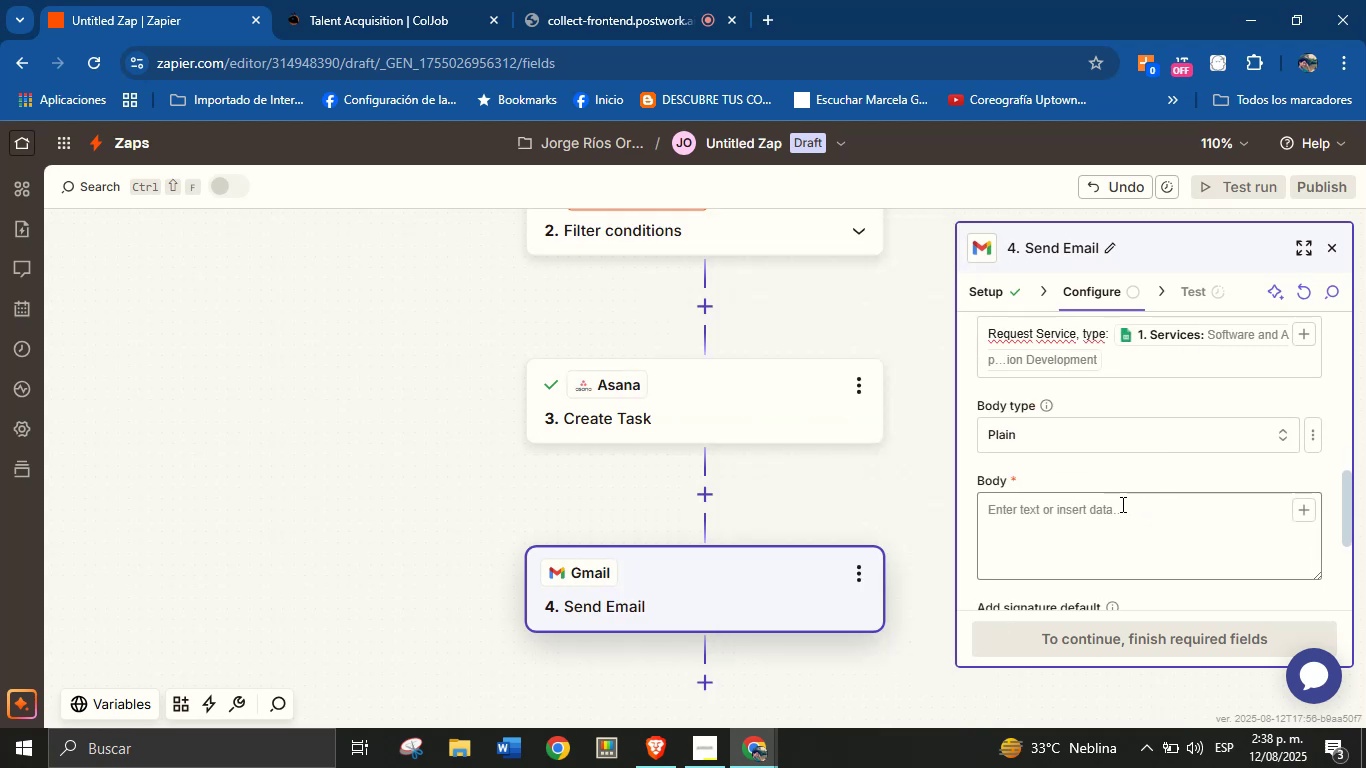 
wait(5.82)
 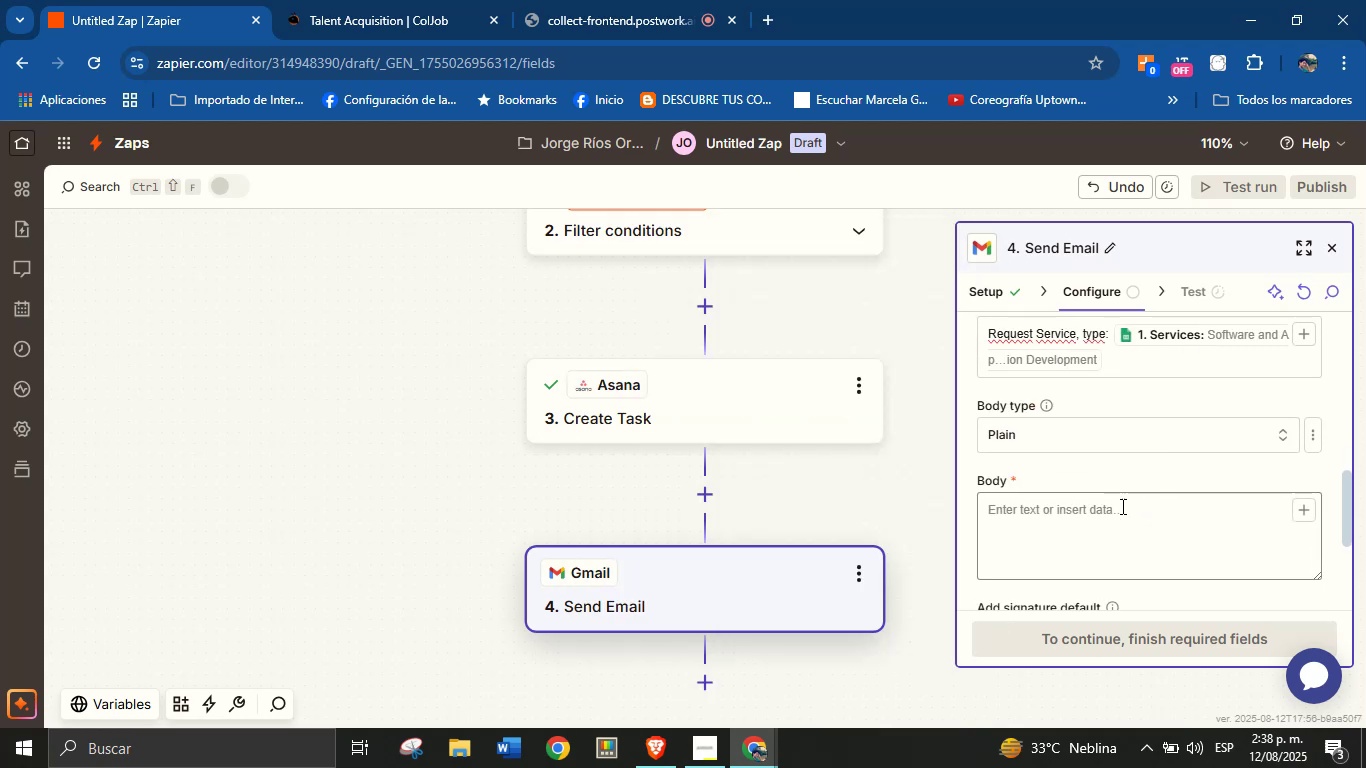 
left_click([1114, 508])
 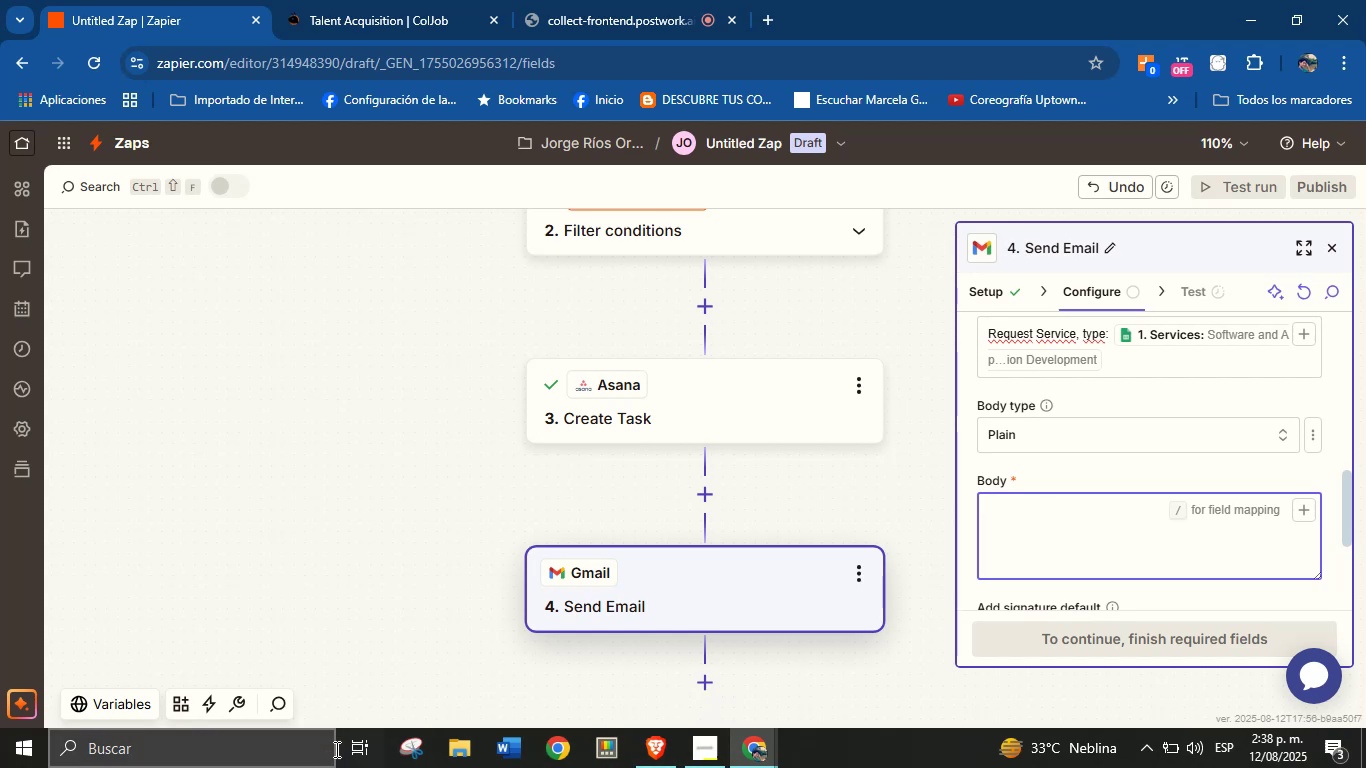 
left_click([1365, 767])
 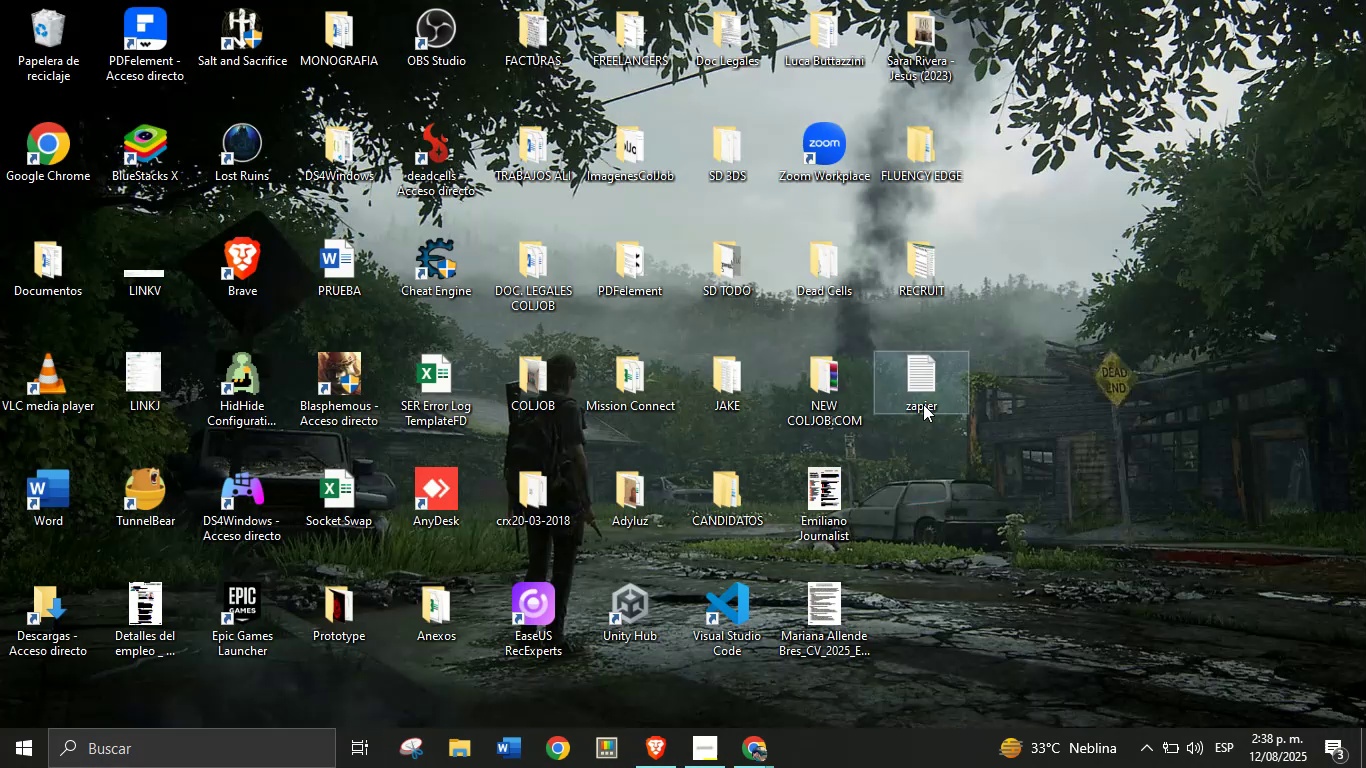 
double_click([926, 383])
 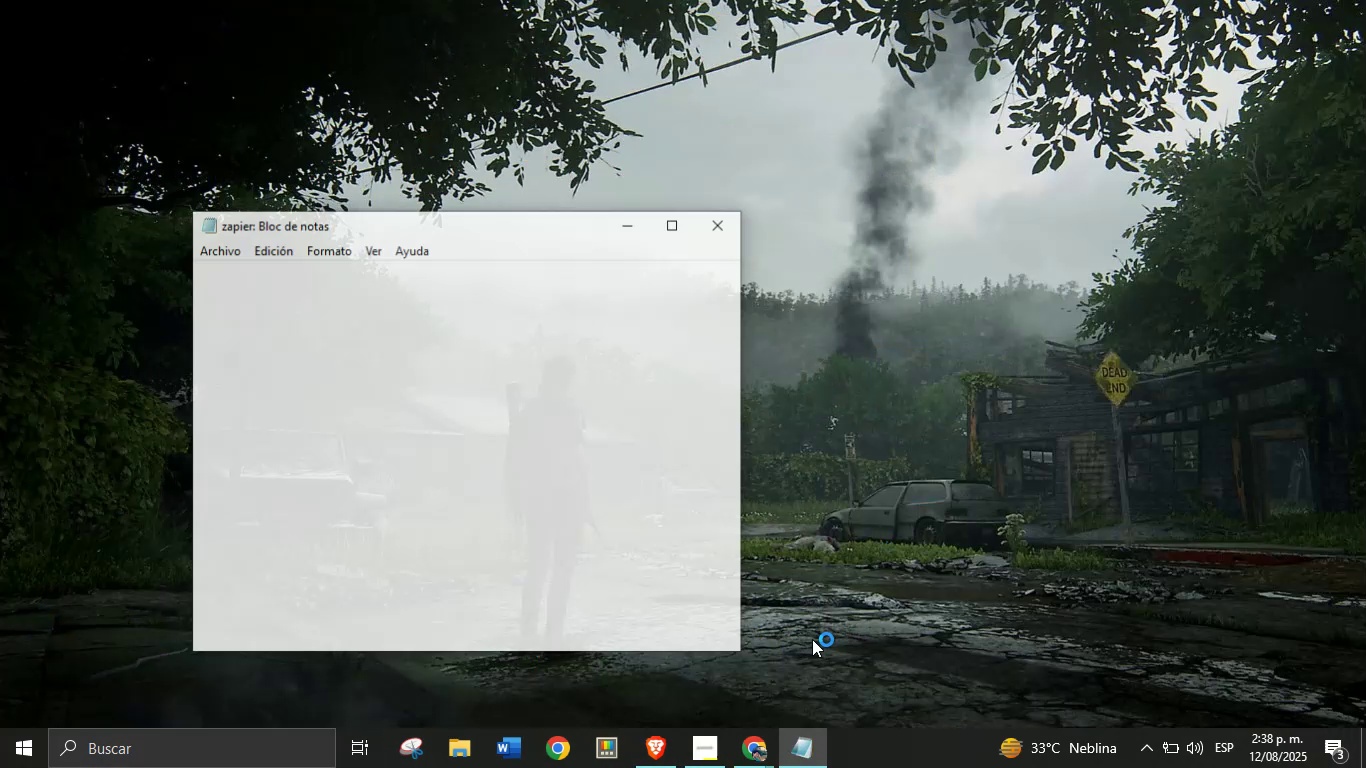 
left_click([747, 753])
 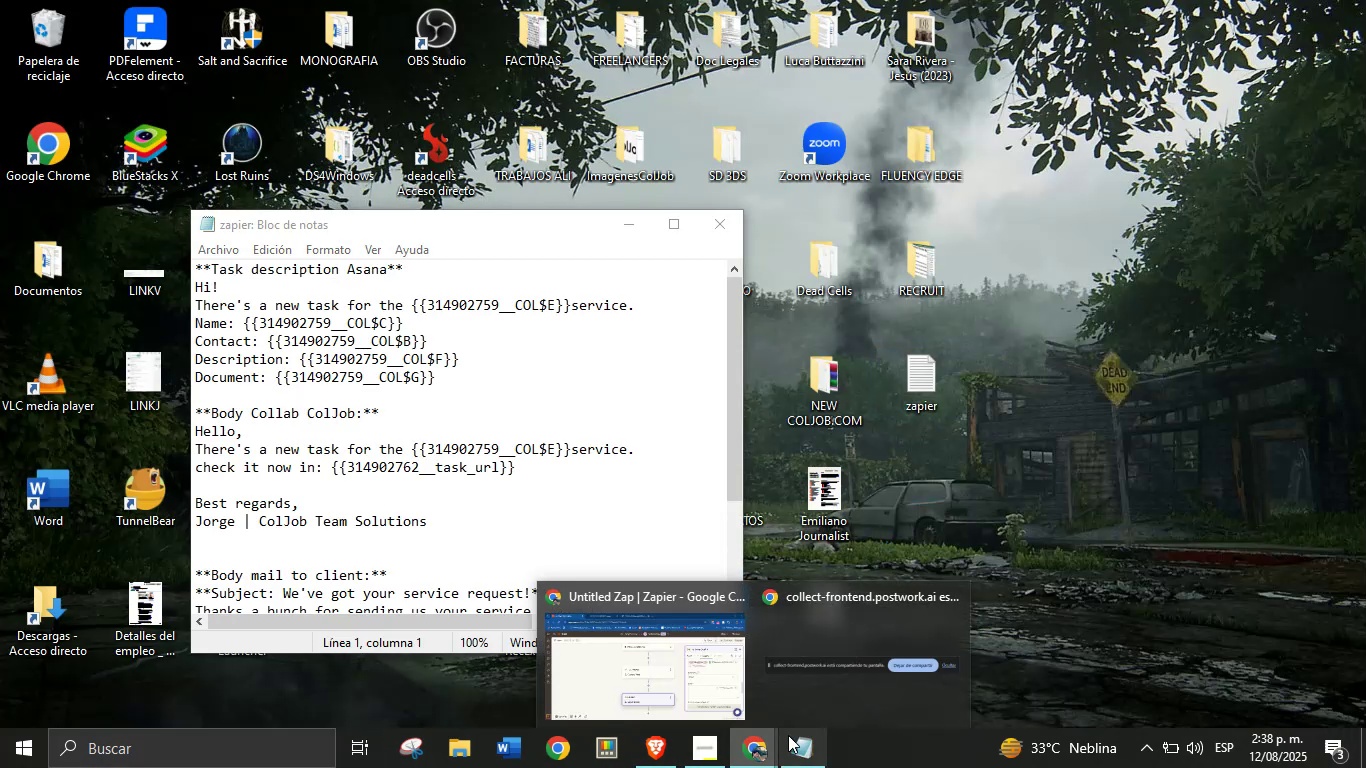 
left_click([714, 677])
 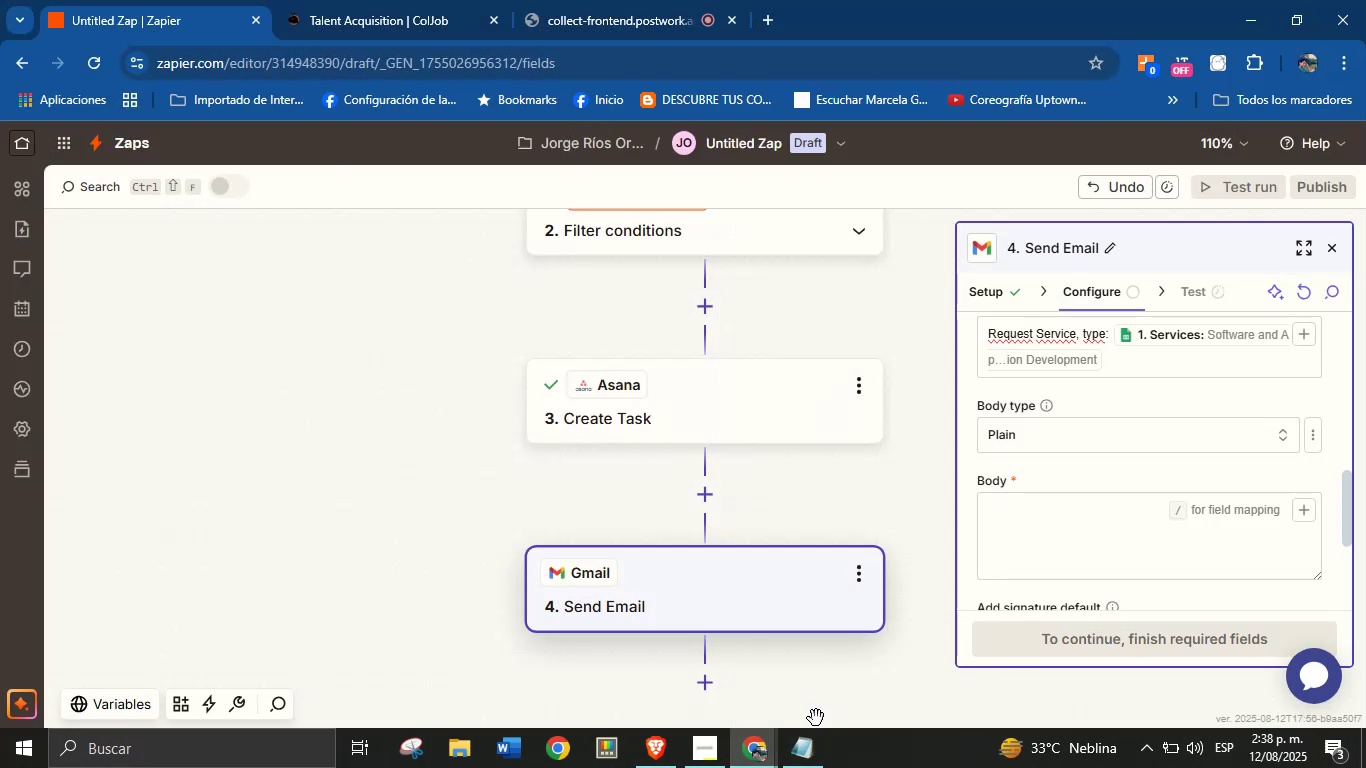 
left_click([814, 752])
 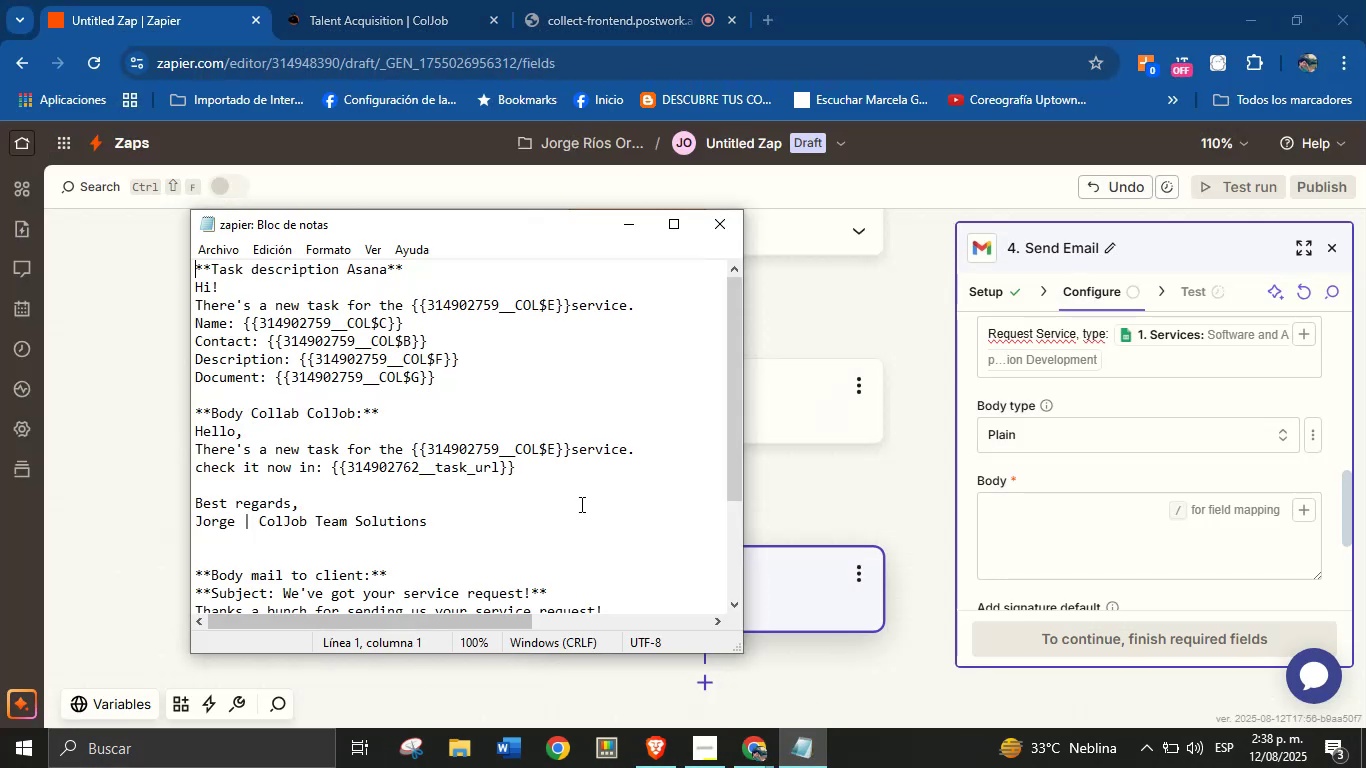 
scroll: coordinate [539, 453], scroll_direction: up, amount: 2.0
 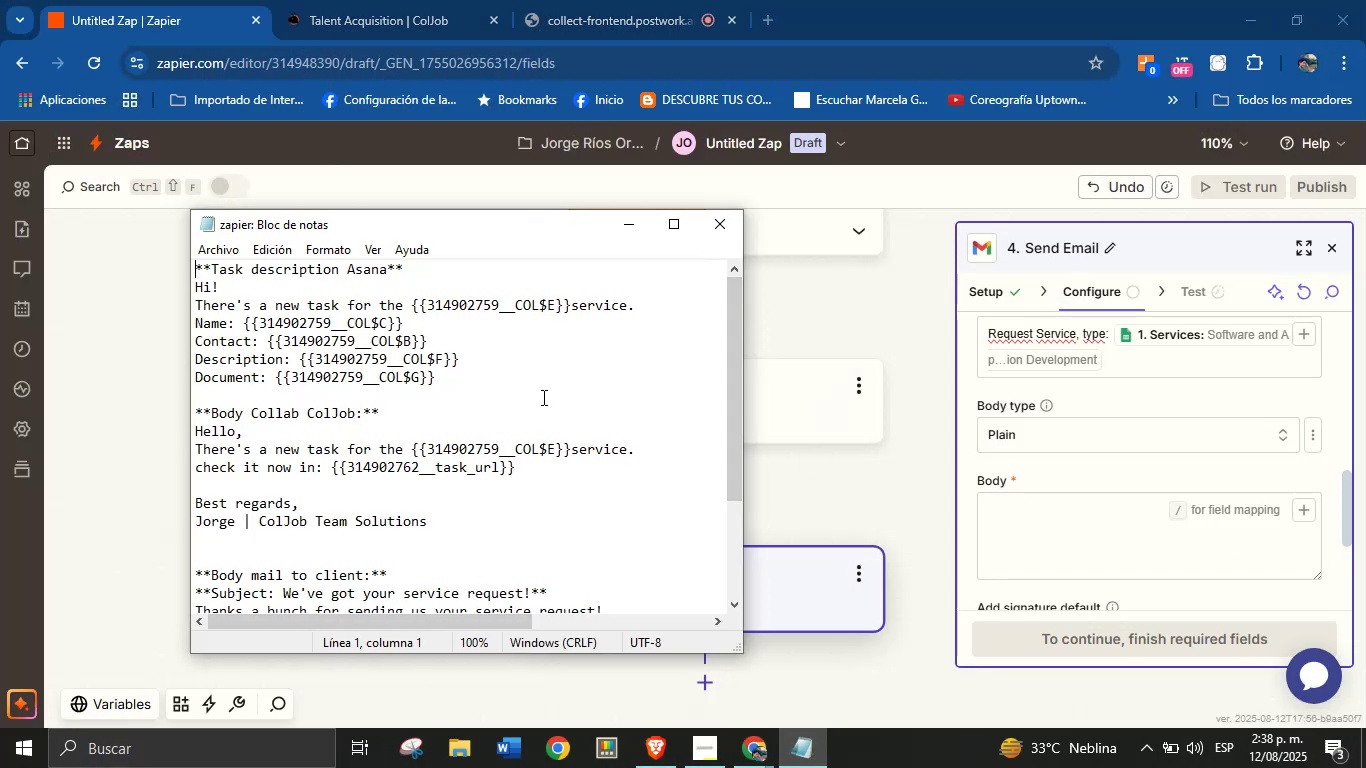 
left_click([402, 367])
 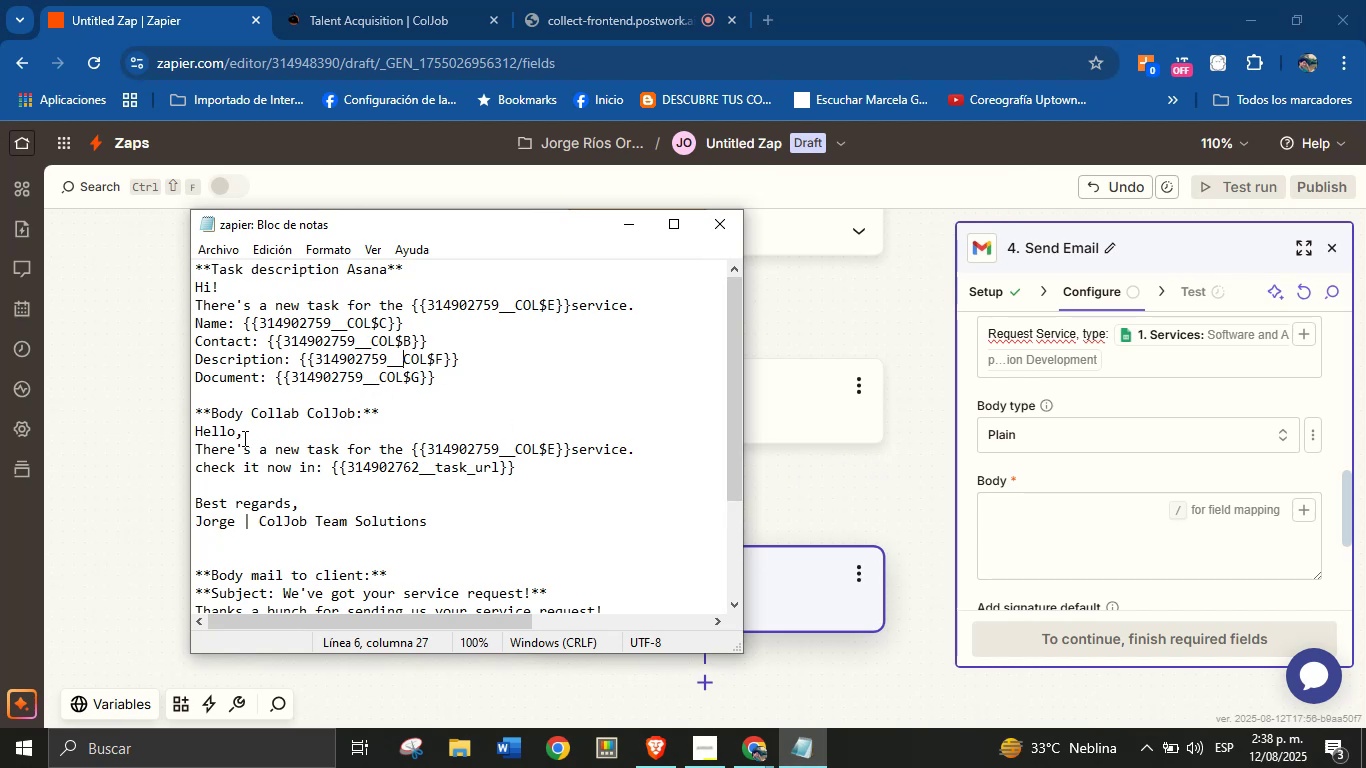 
wait(14.21)
 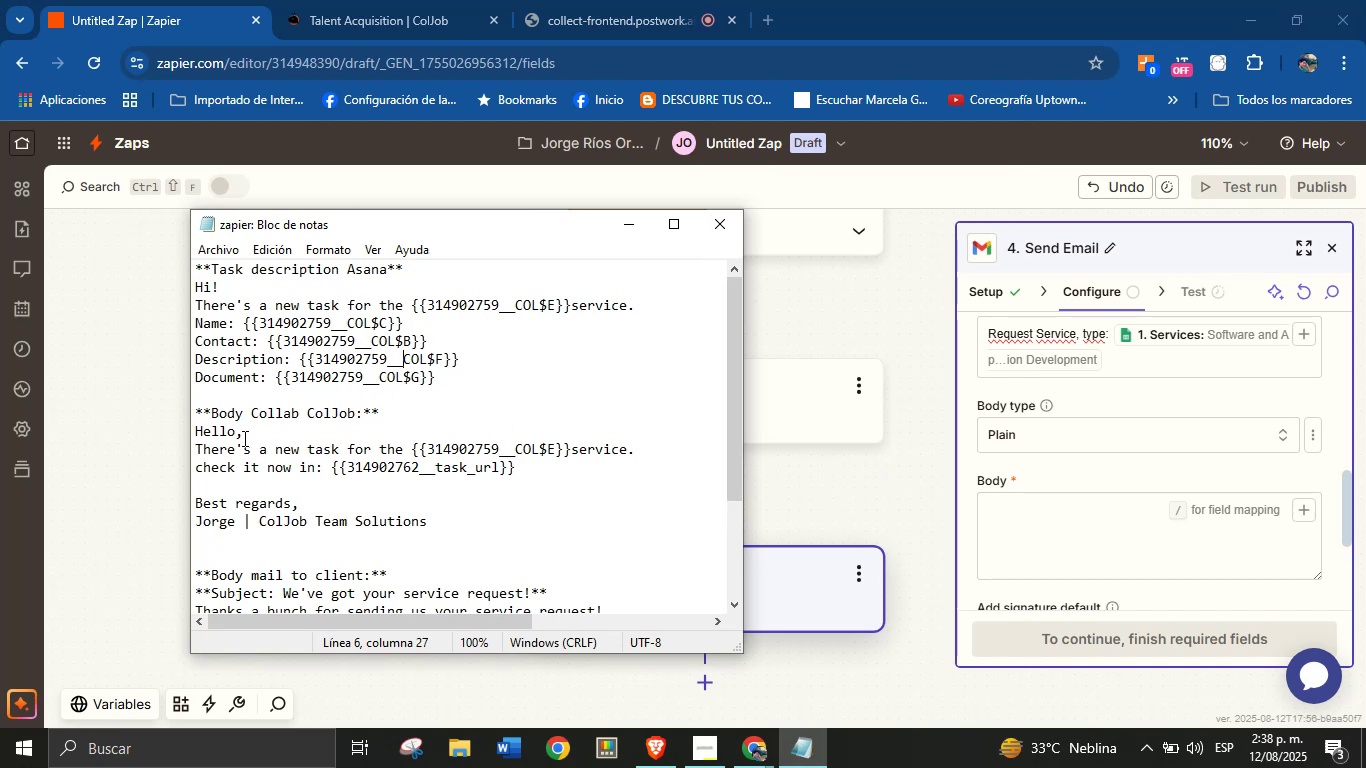 
left_click_drag(start_coordinate=[516, 475], to_coordinate=[197, 434])
 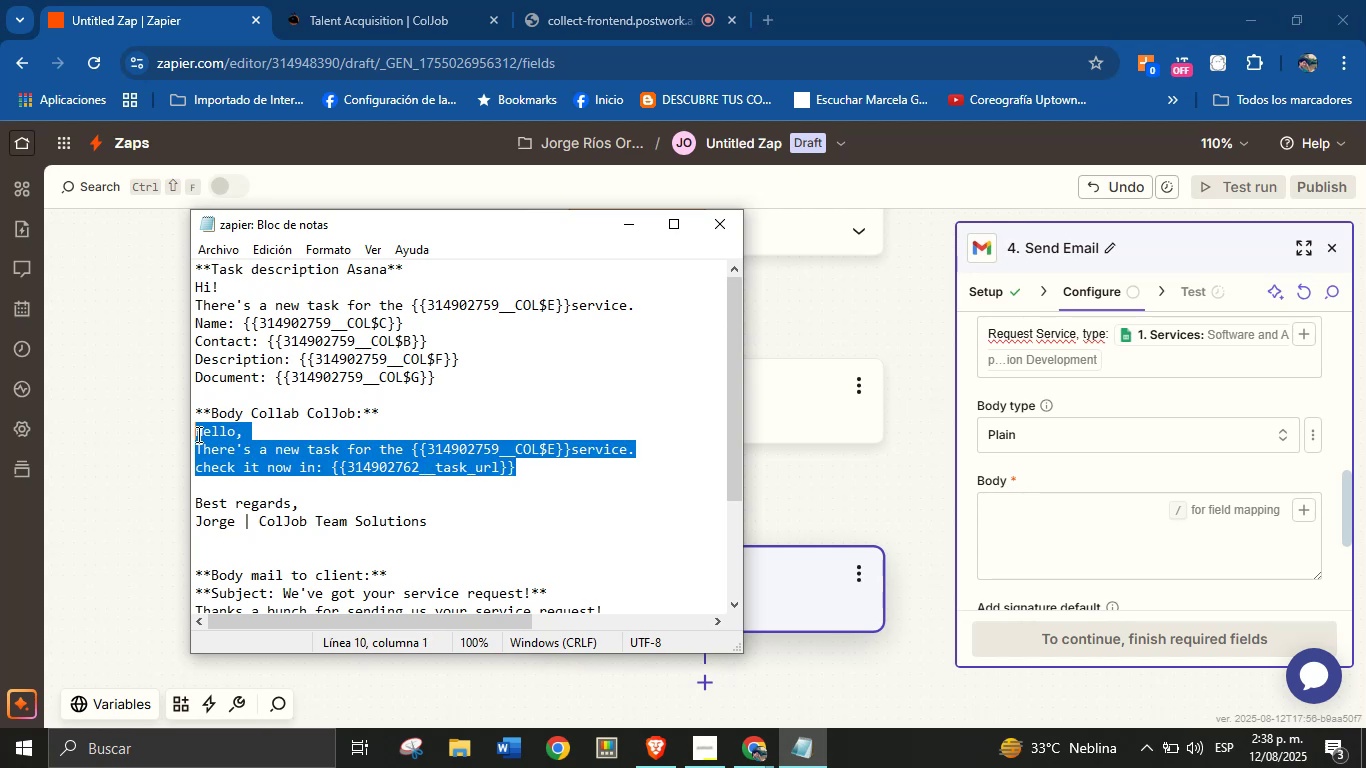 
key(Control+C)
 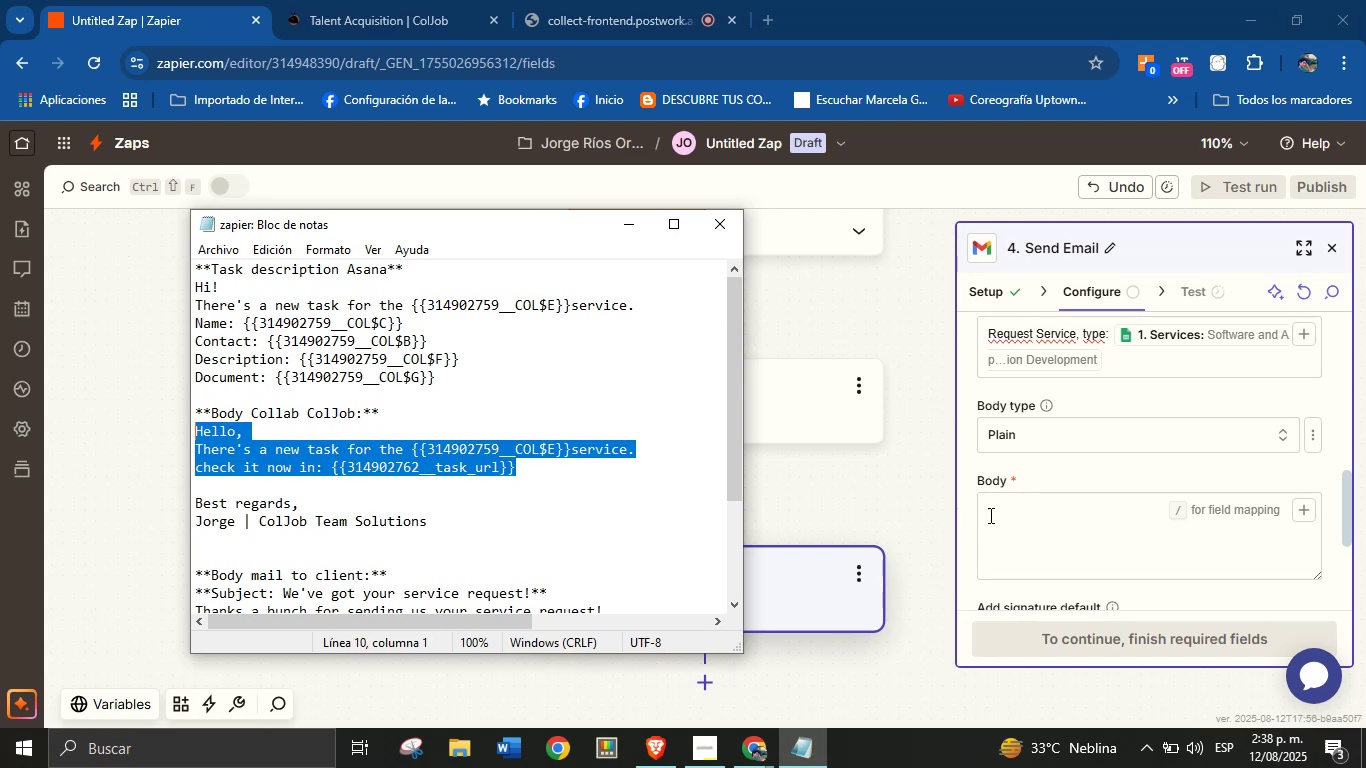 
left_click([1238, 548])
 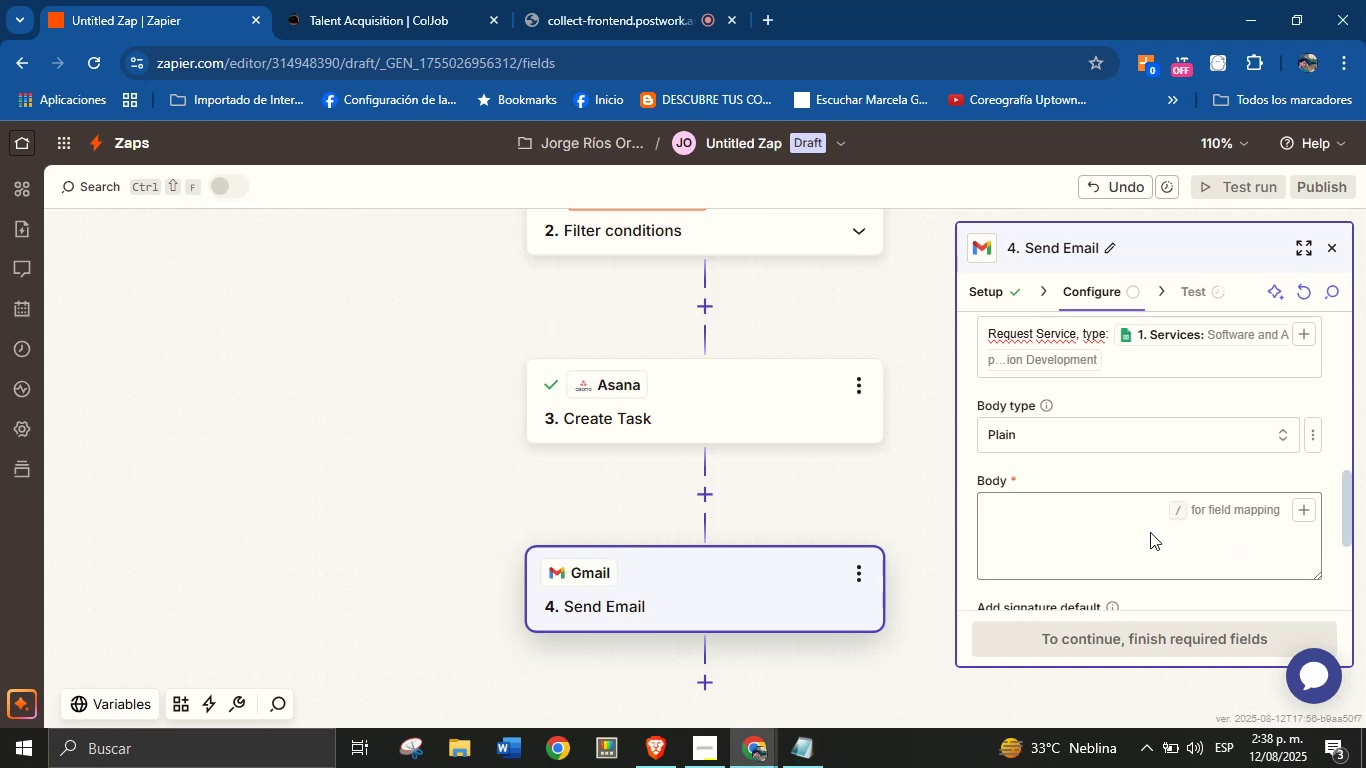 
double_click([1124, 527])
 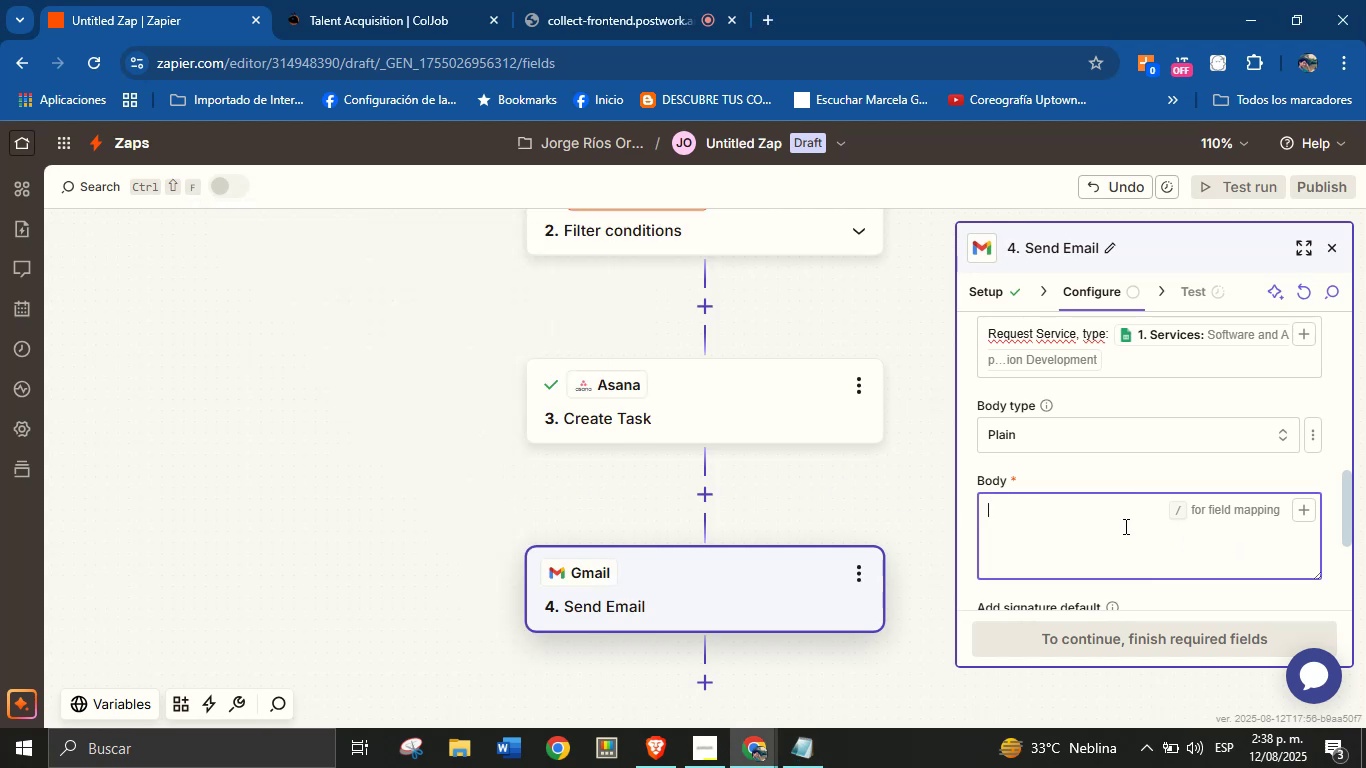 
key(Control+V)
 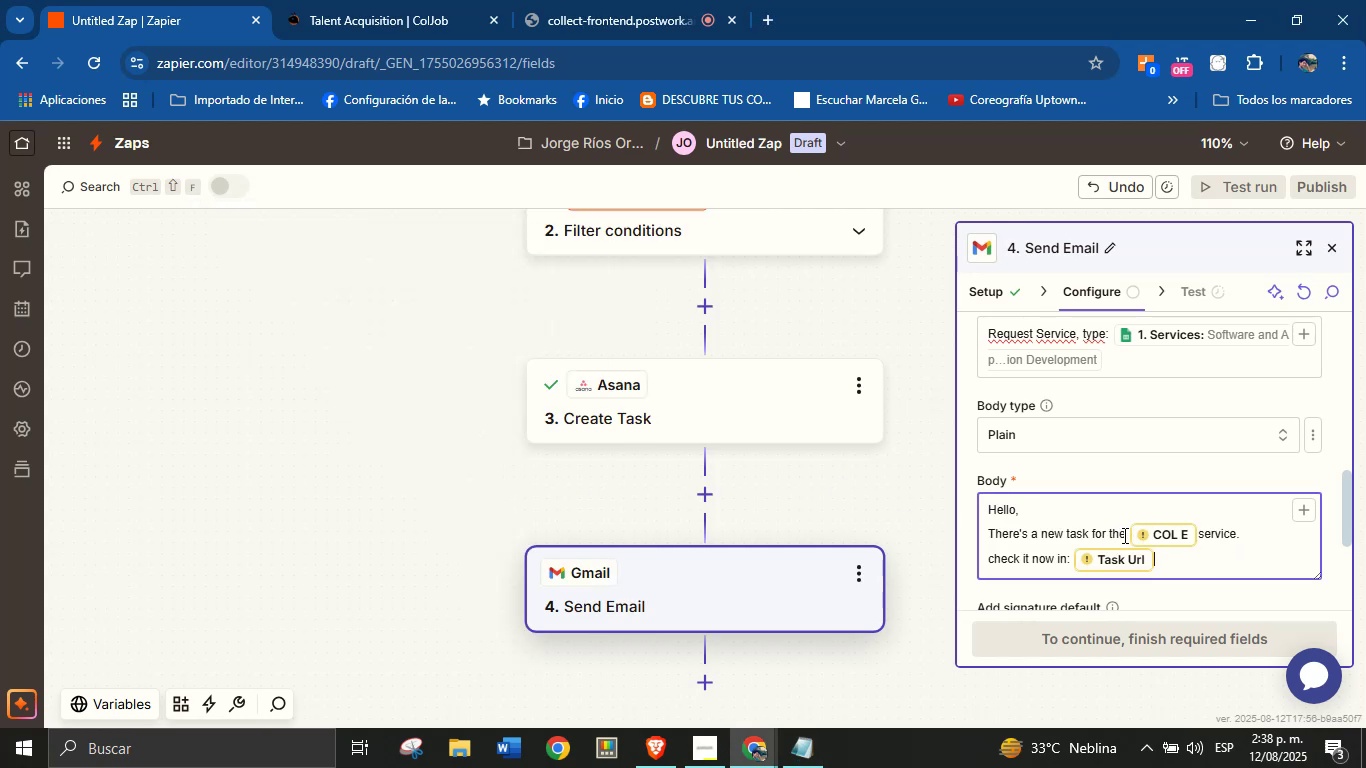 
left_click([1138, 538])
 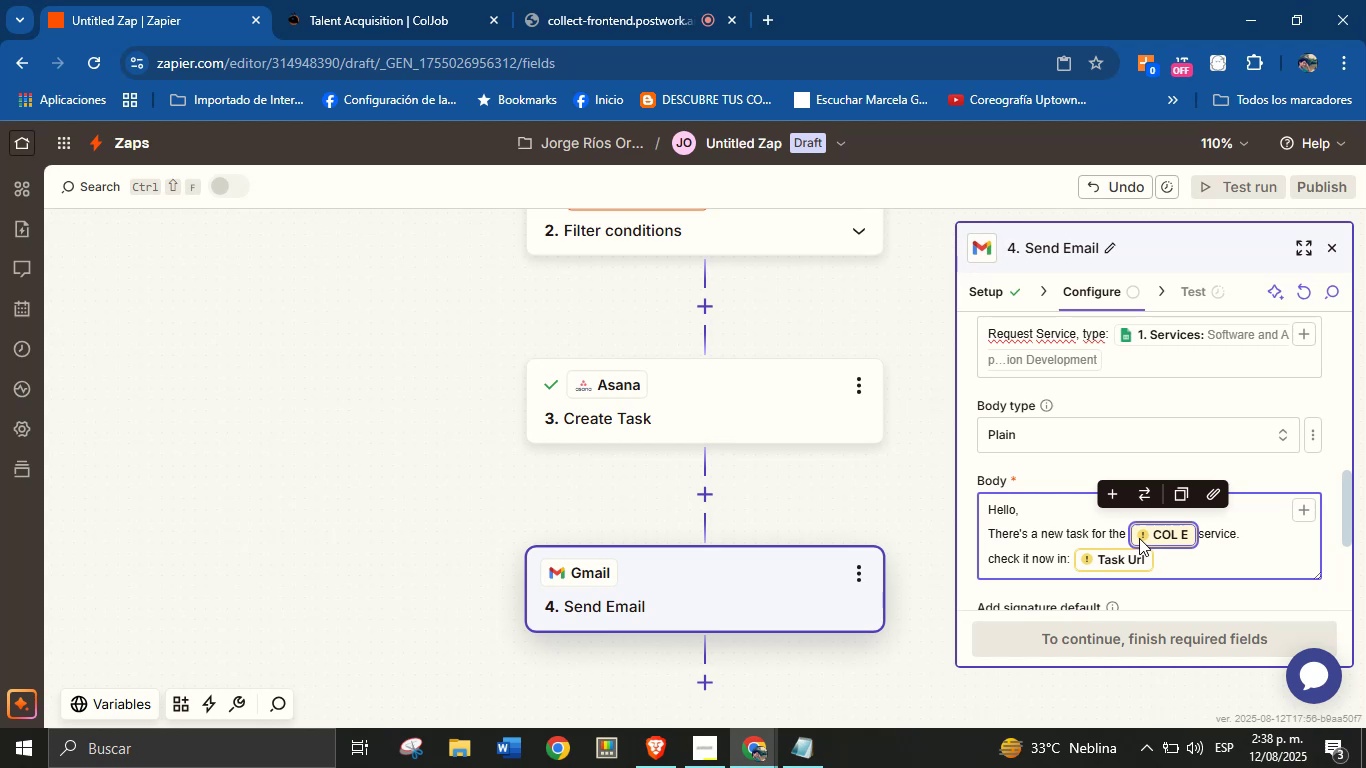 
key(Backspace)
 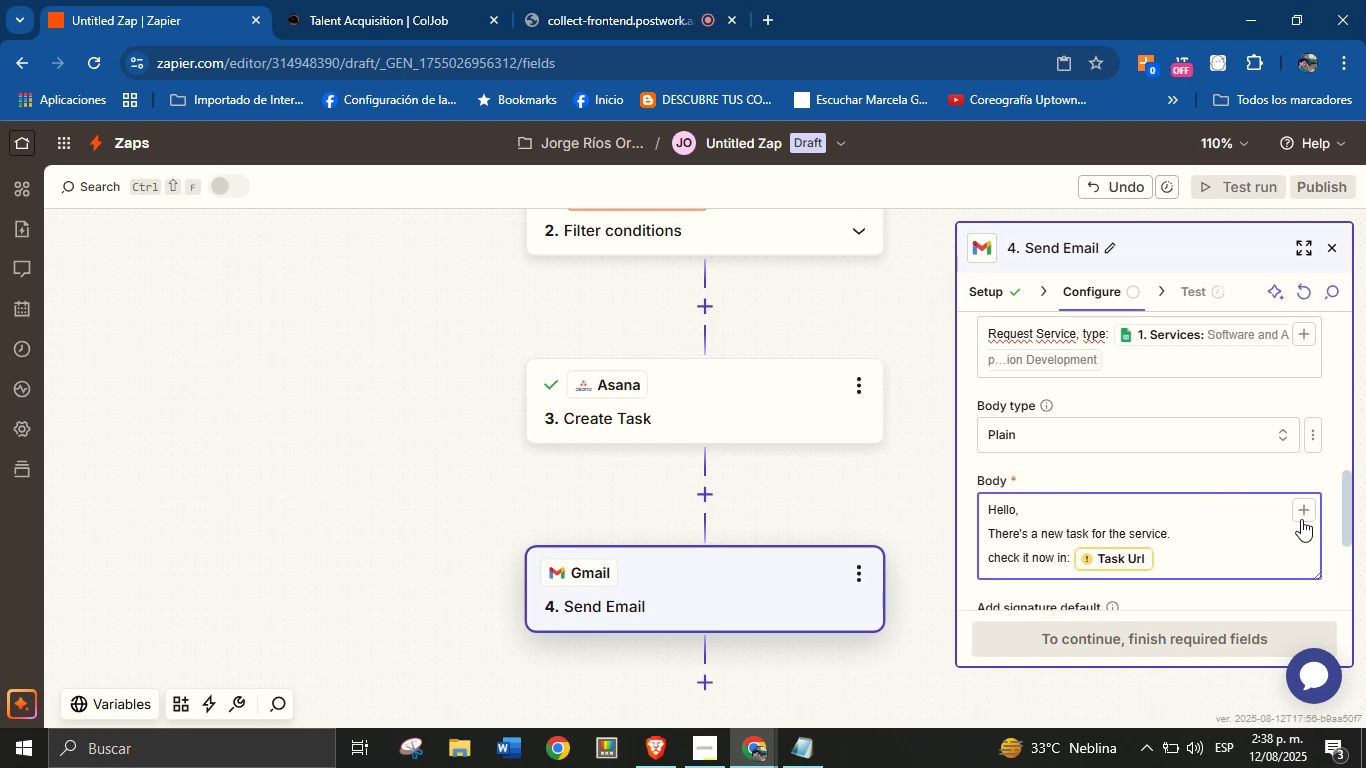 
left_click([1306, 517])
 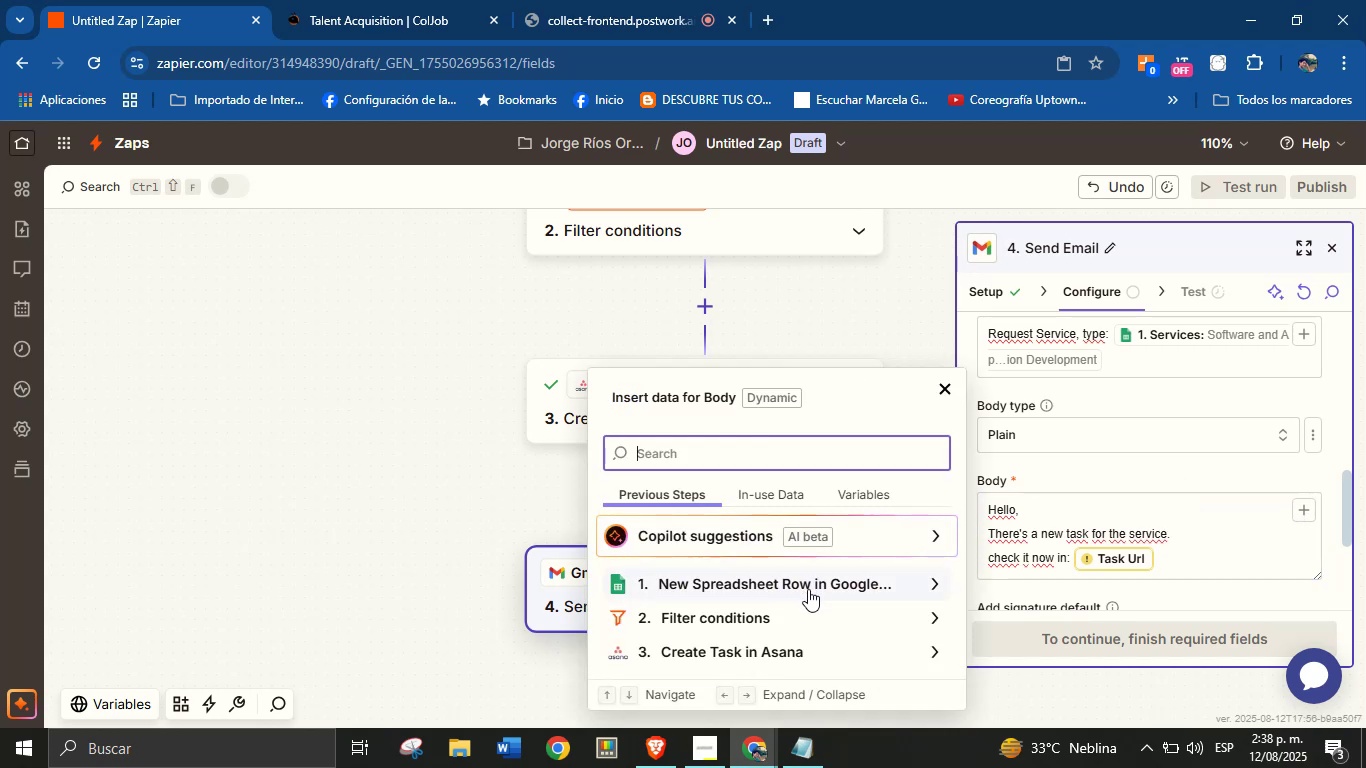 
left_click([821, 582])
 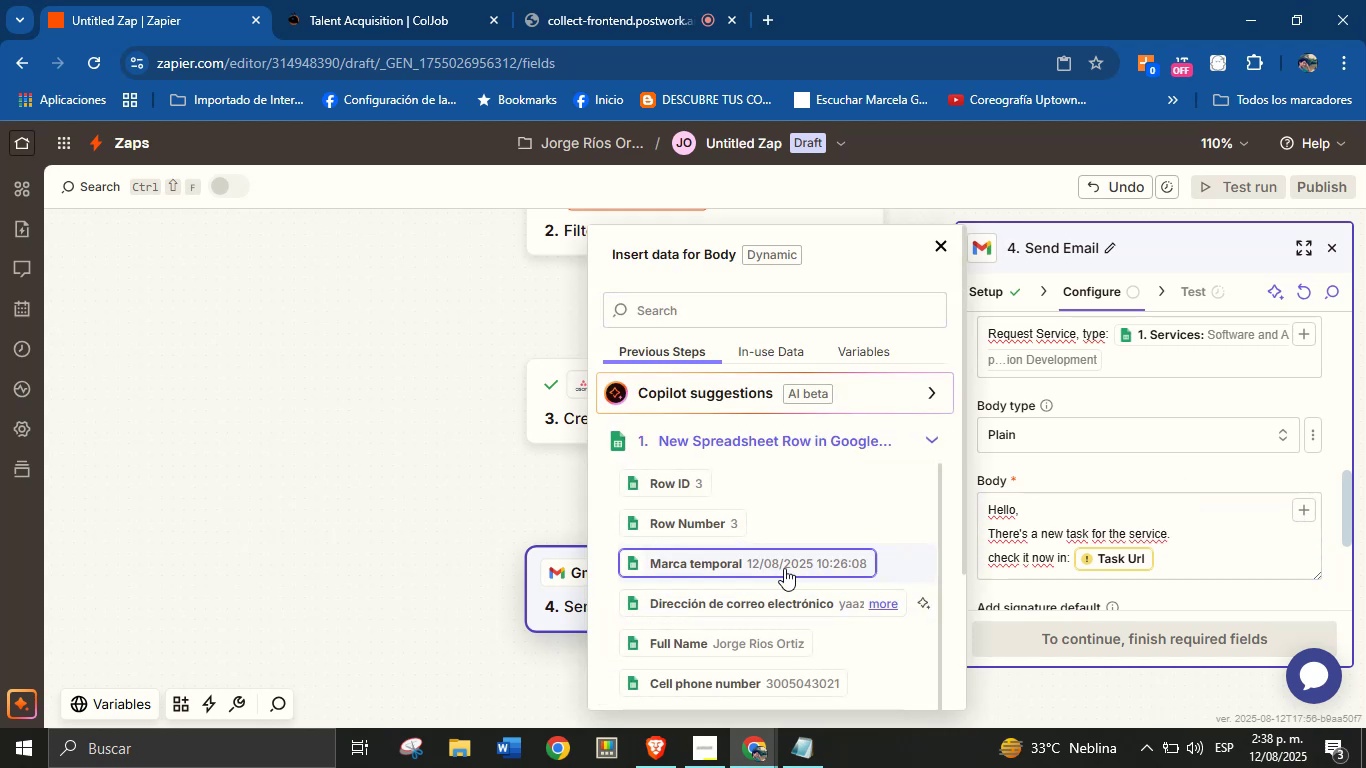 
scroll: coordinate [753, 588], scroll_direction: down, amount: 4.0
 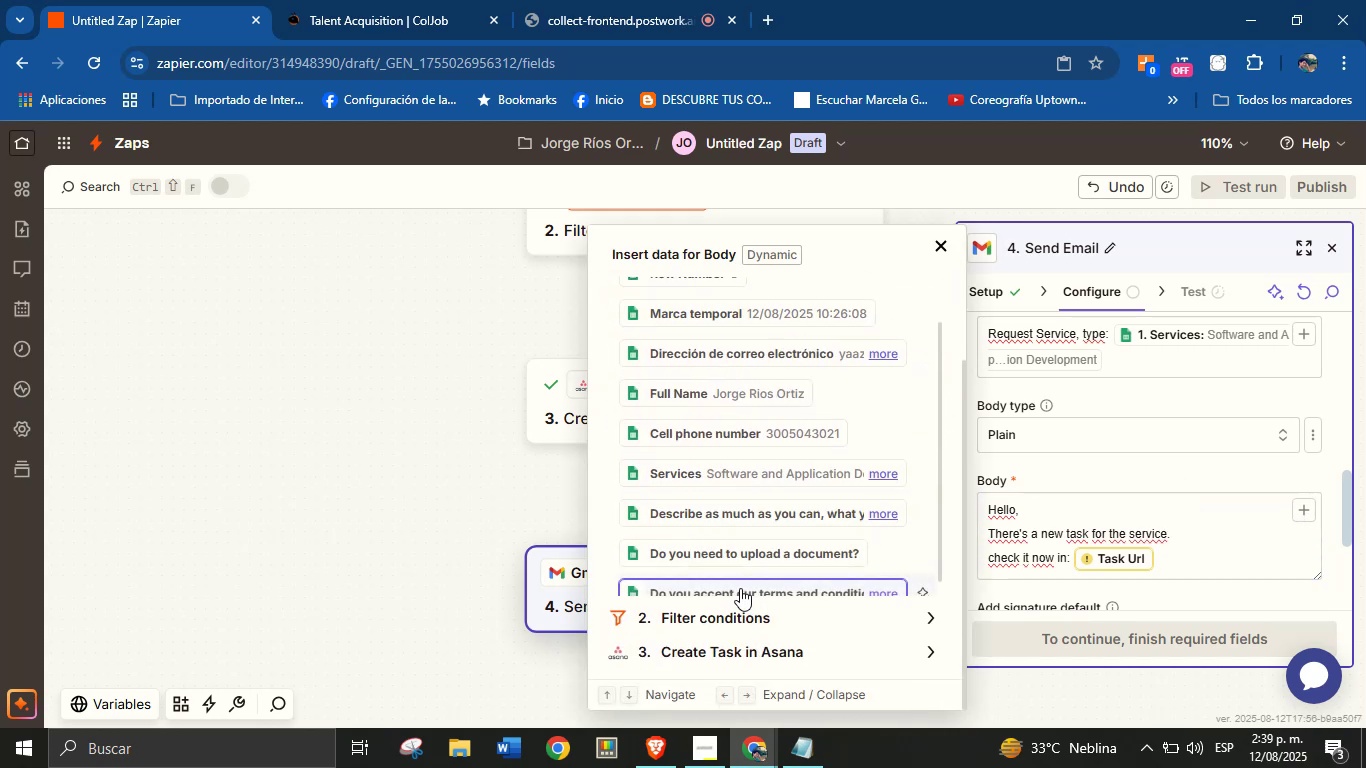 
scroll: coordinate [753, 521], scroll_direction: up, amount: 1.0
 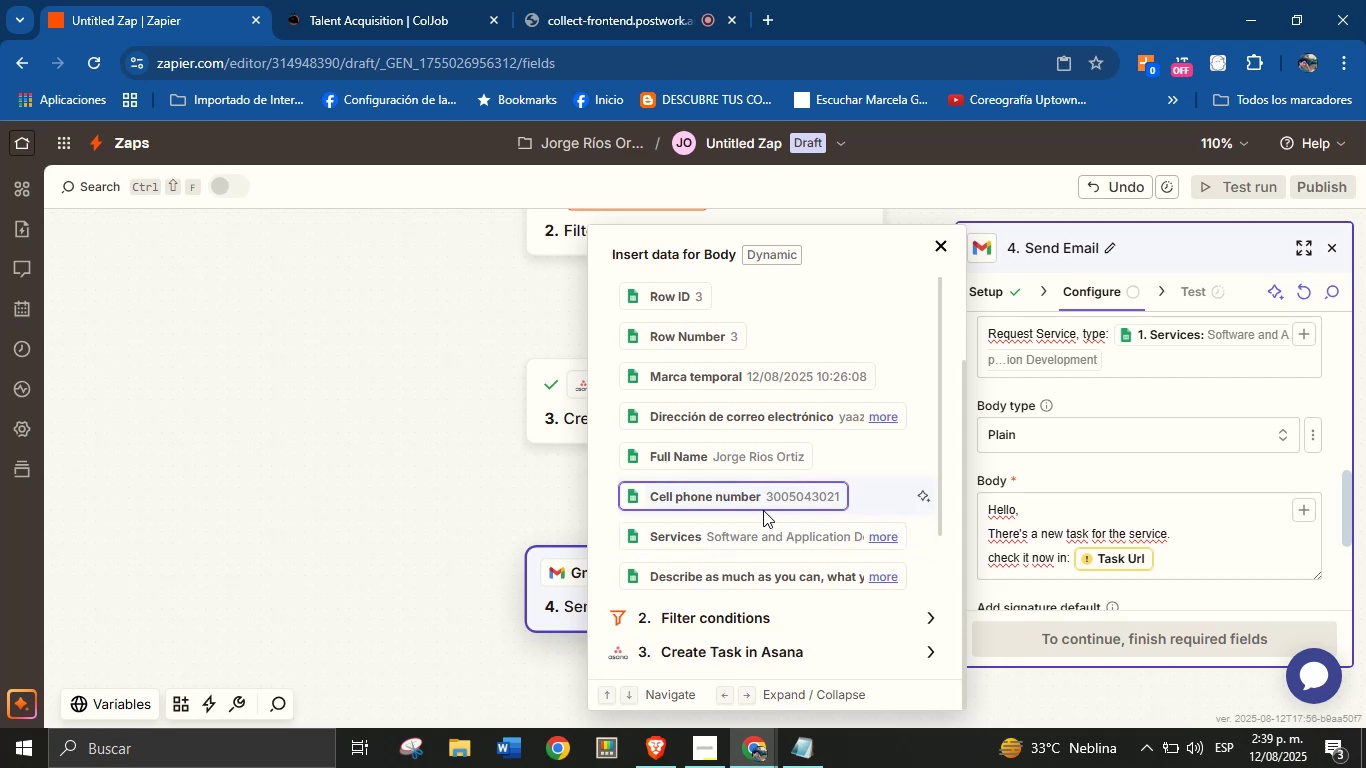 
wait(9.45)
 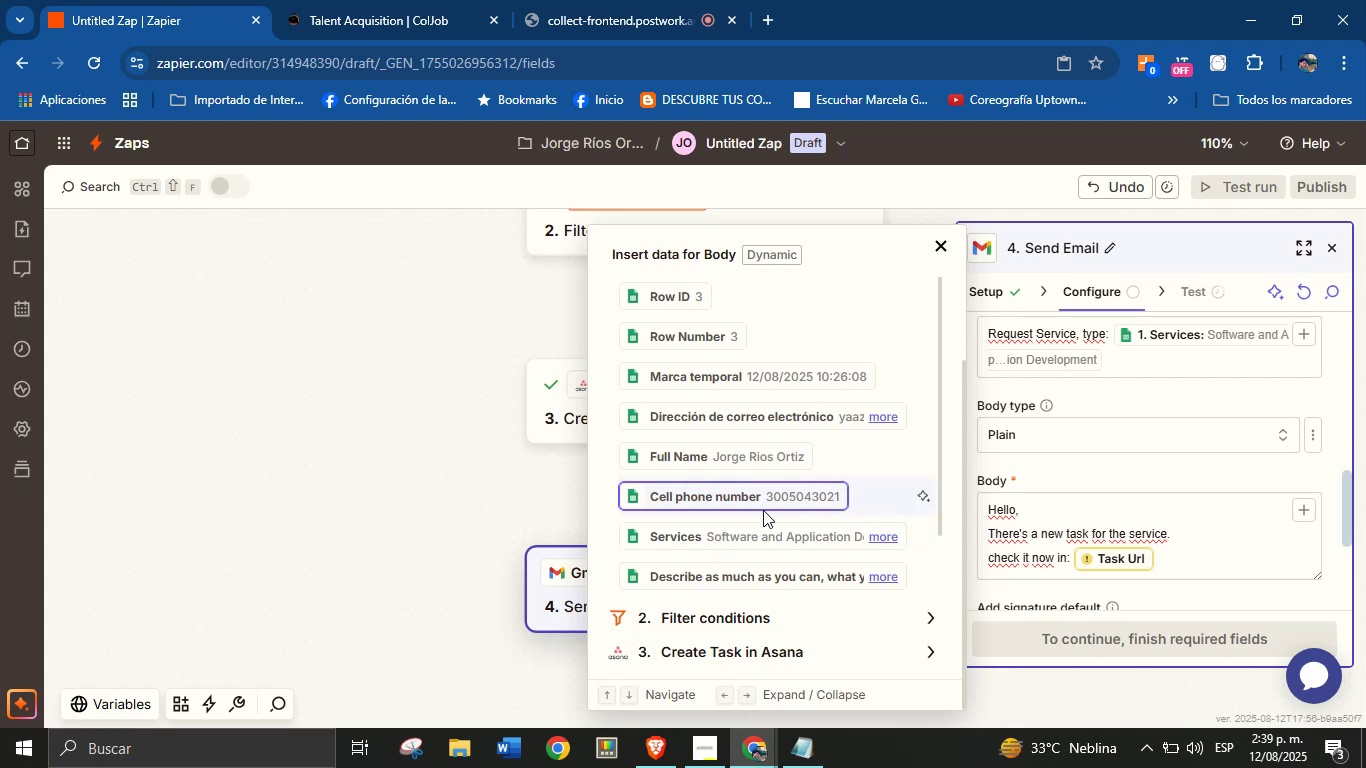 
left_click([753, 539])
 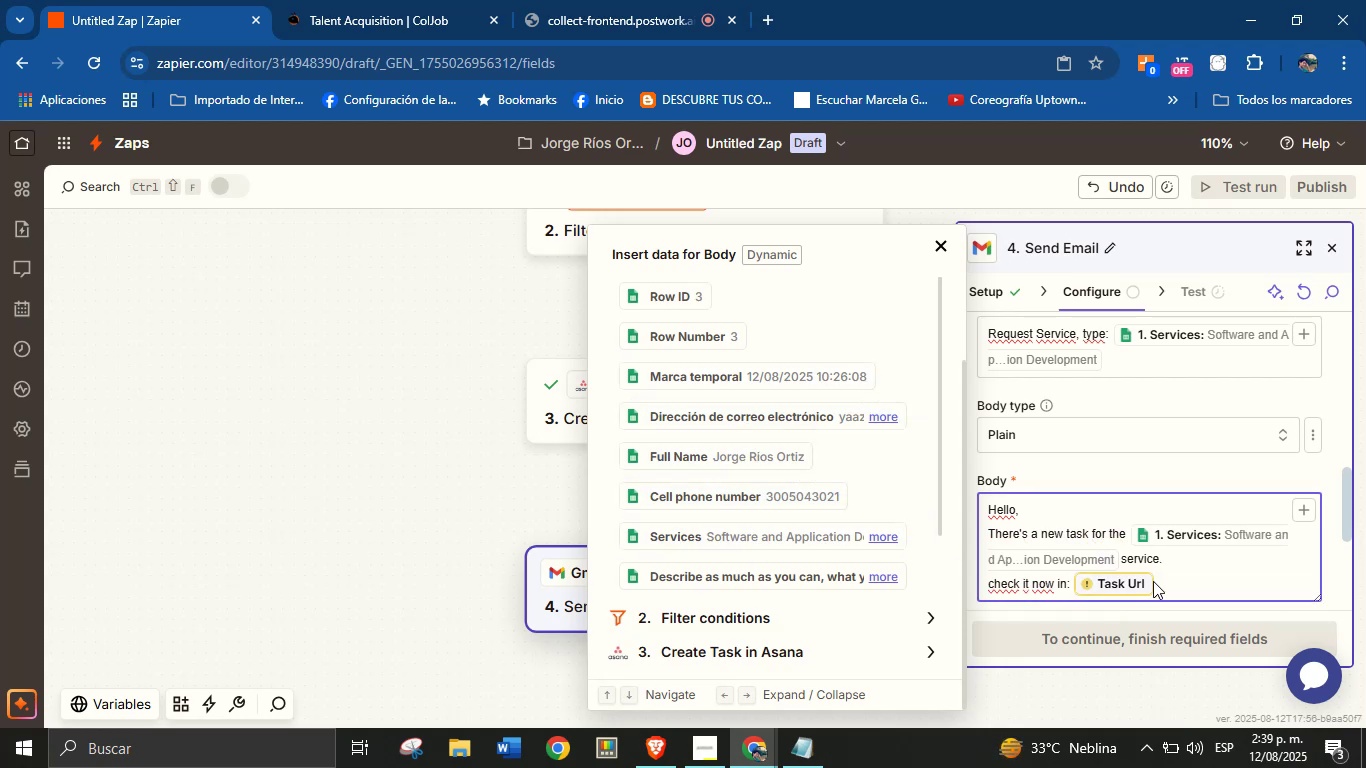 
left_click([1174, 580])
 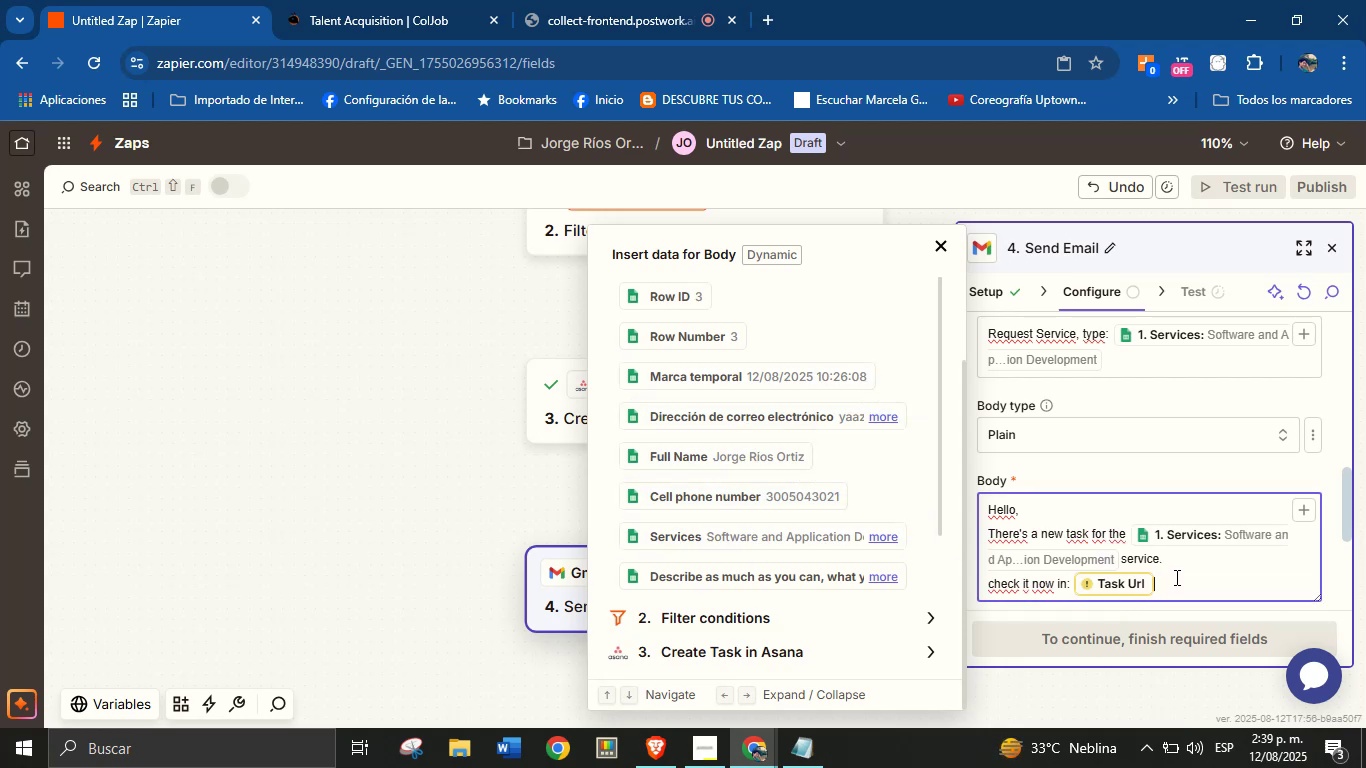 
scroll: coordinate [1175, 571], scroll_direction: down, amount: 1.0
 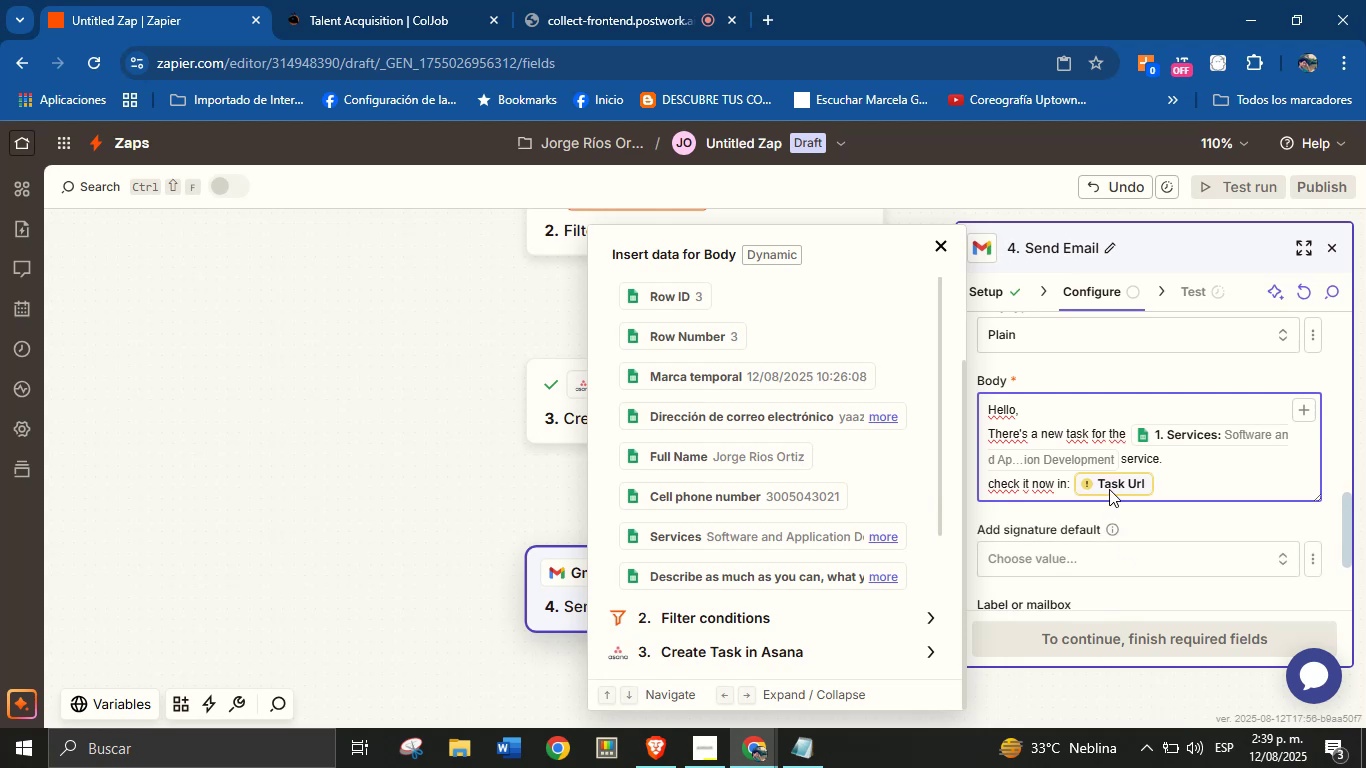 
left_click([1111, 487])
 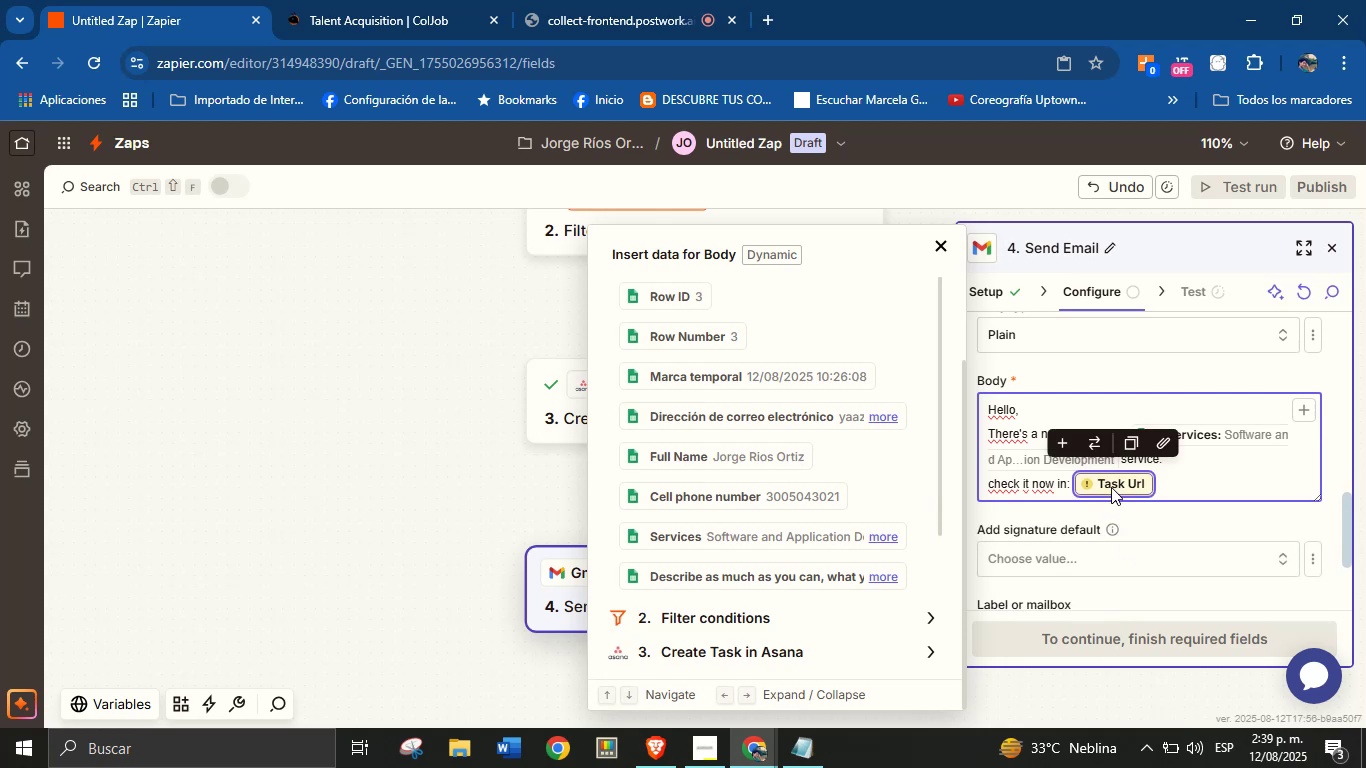 
key(Backspace)
 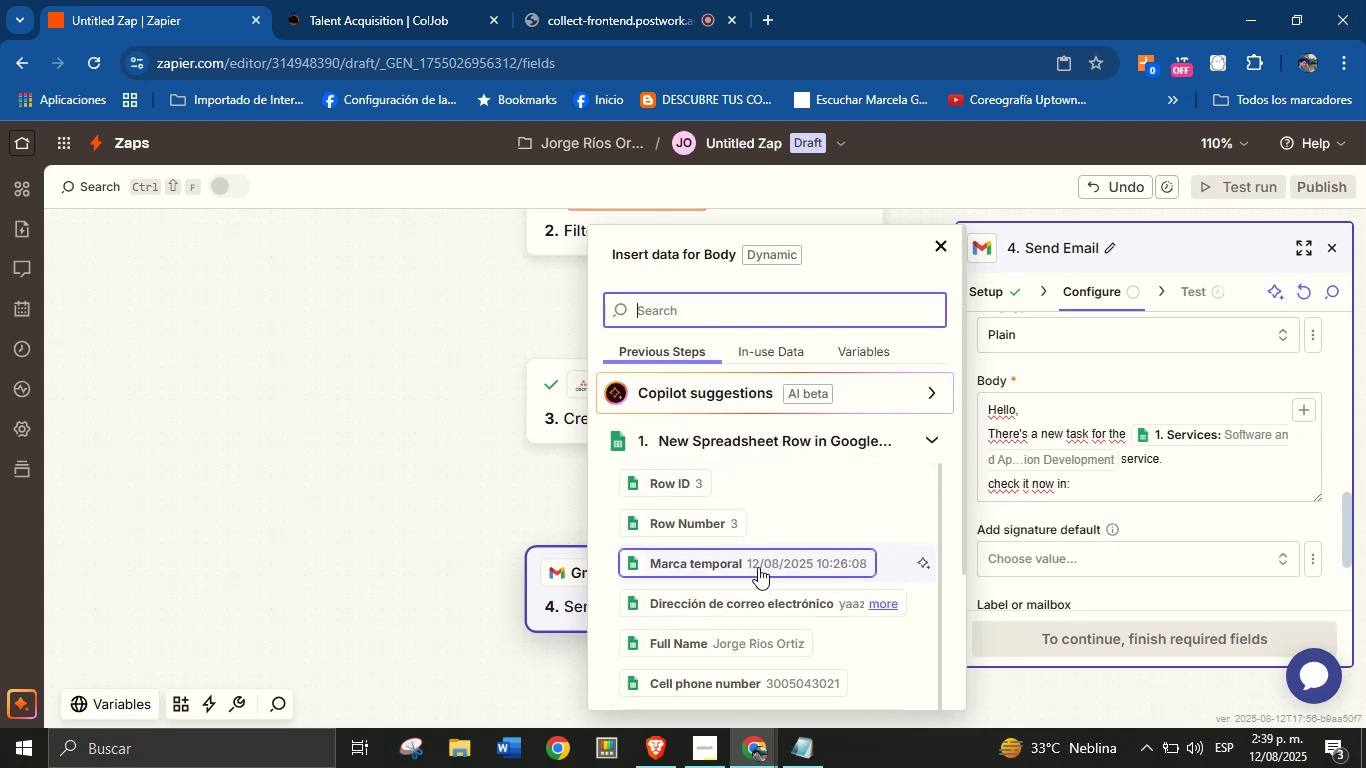 
wait(6.42)
 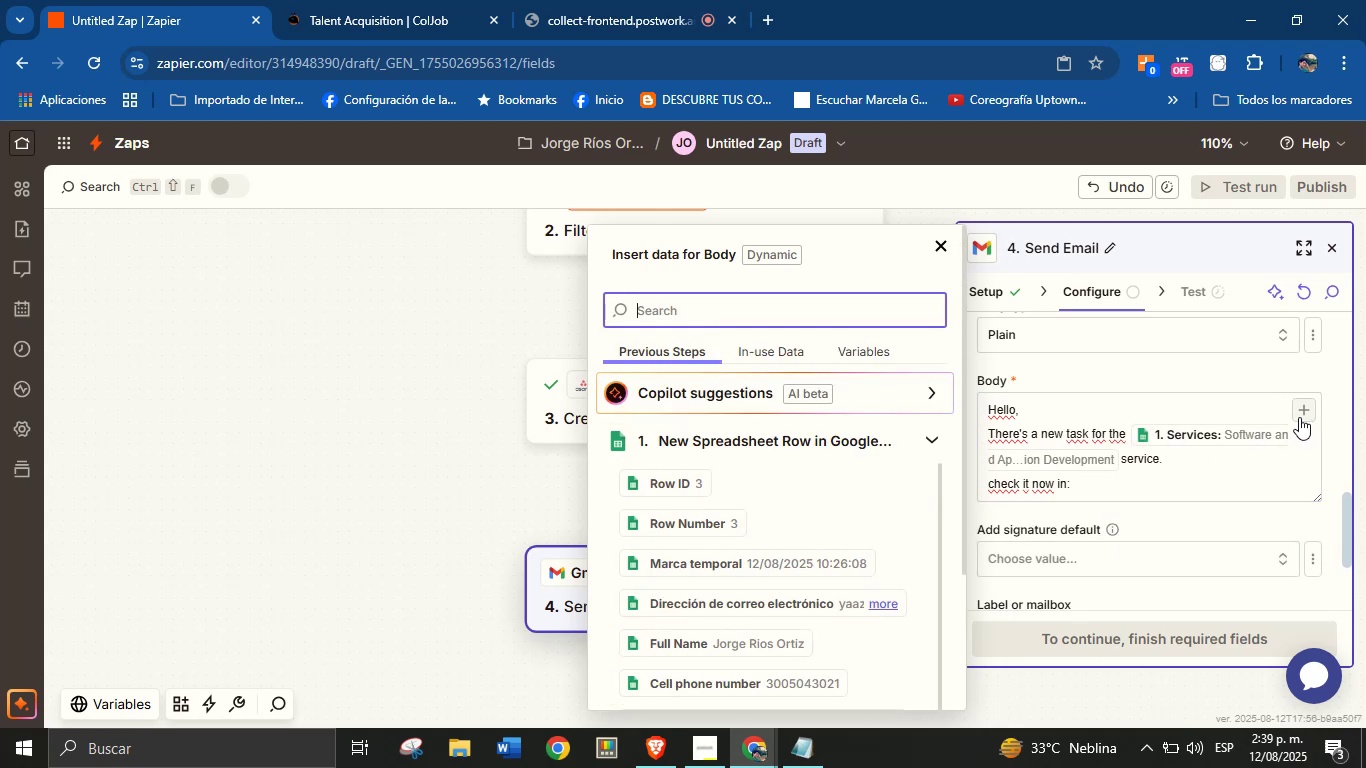 
left_click([923, 441])
 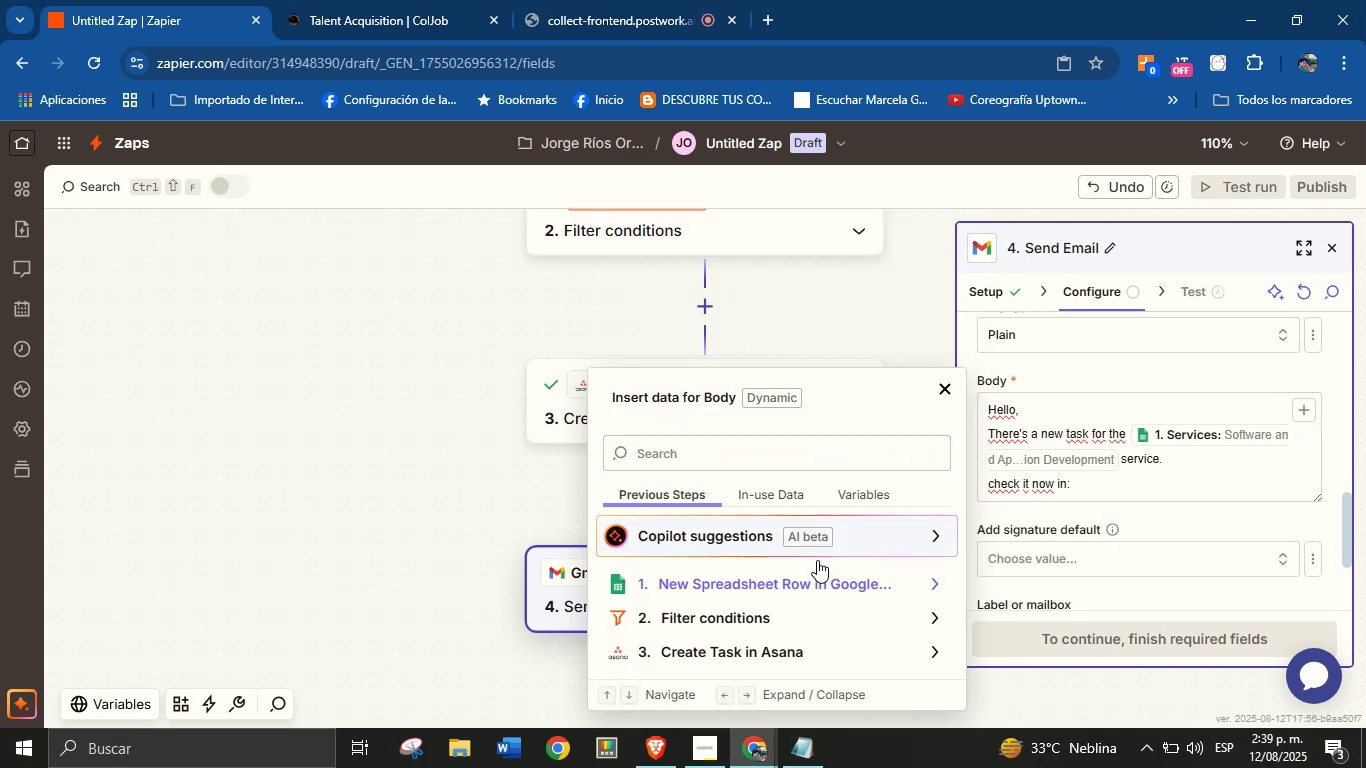 
scroll: coordinate [808, 622], scroll_direction: down, amount: 2.0
 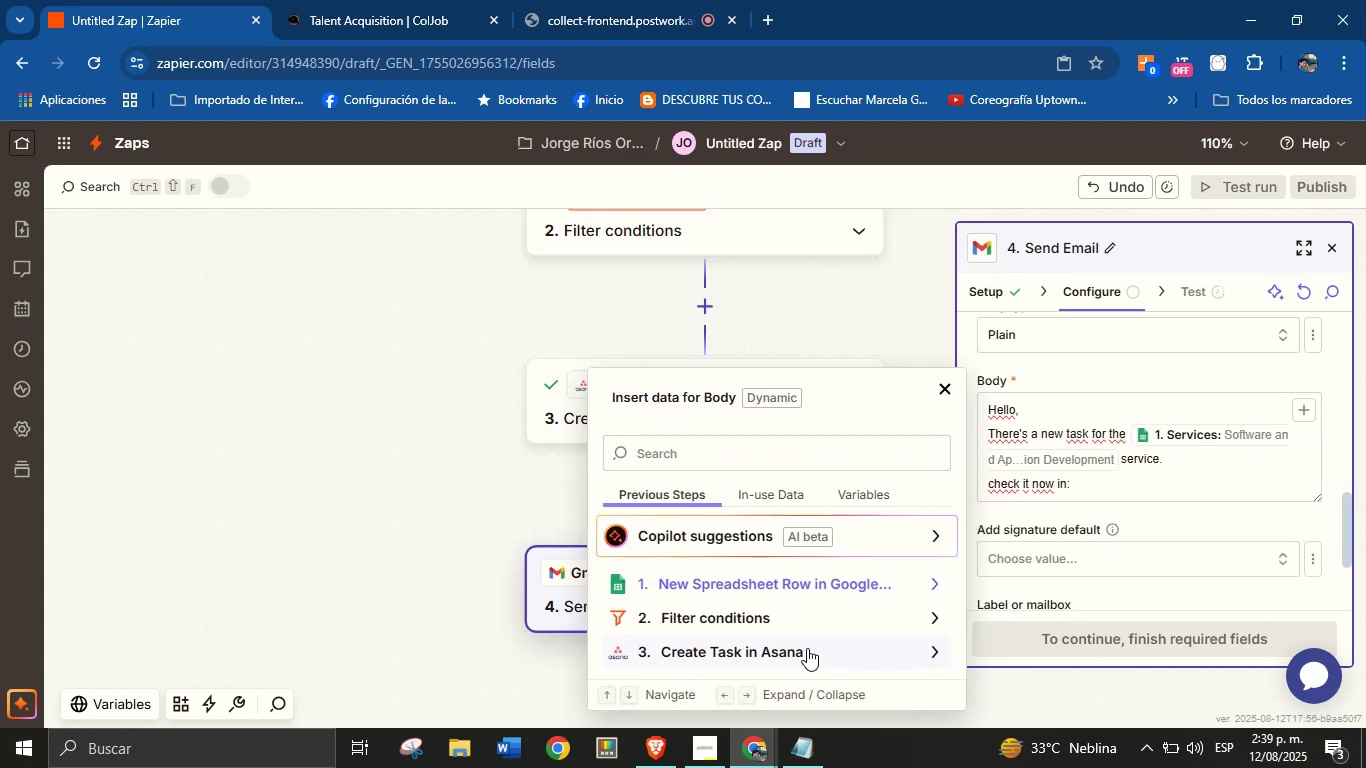 
left_click([807, 649])
 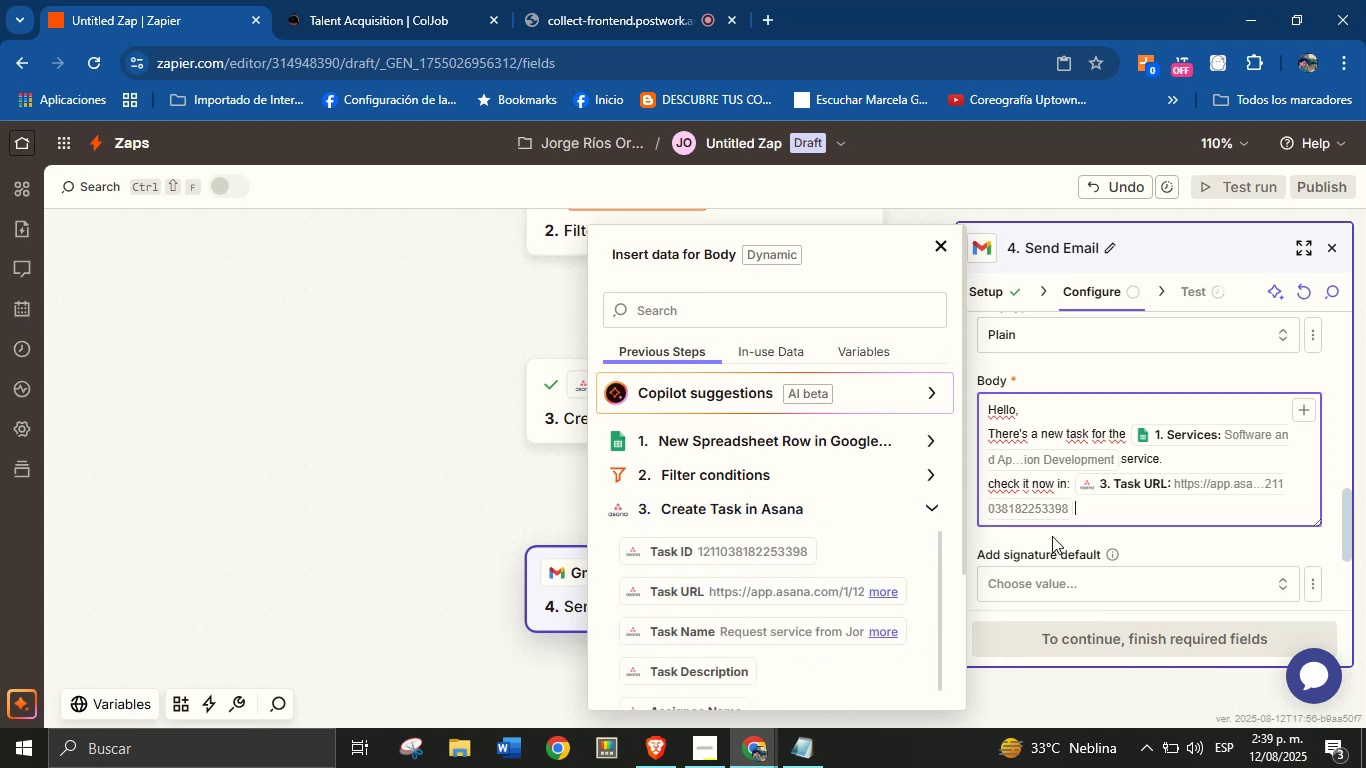 
left_click([1135, 539])
 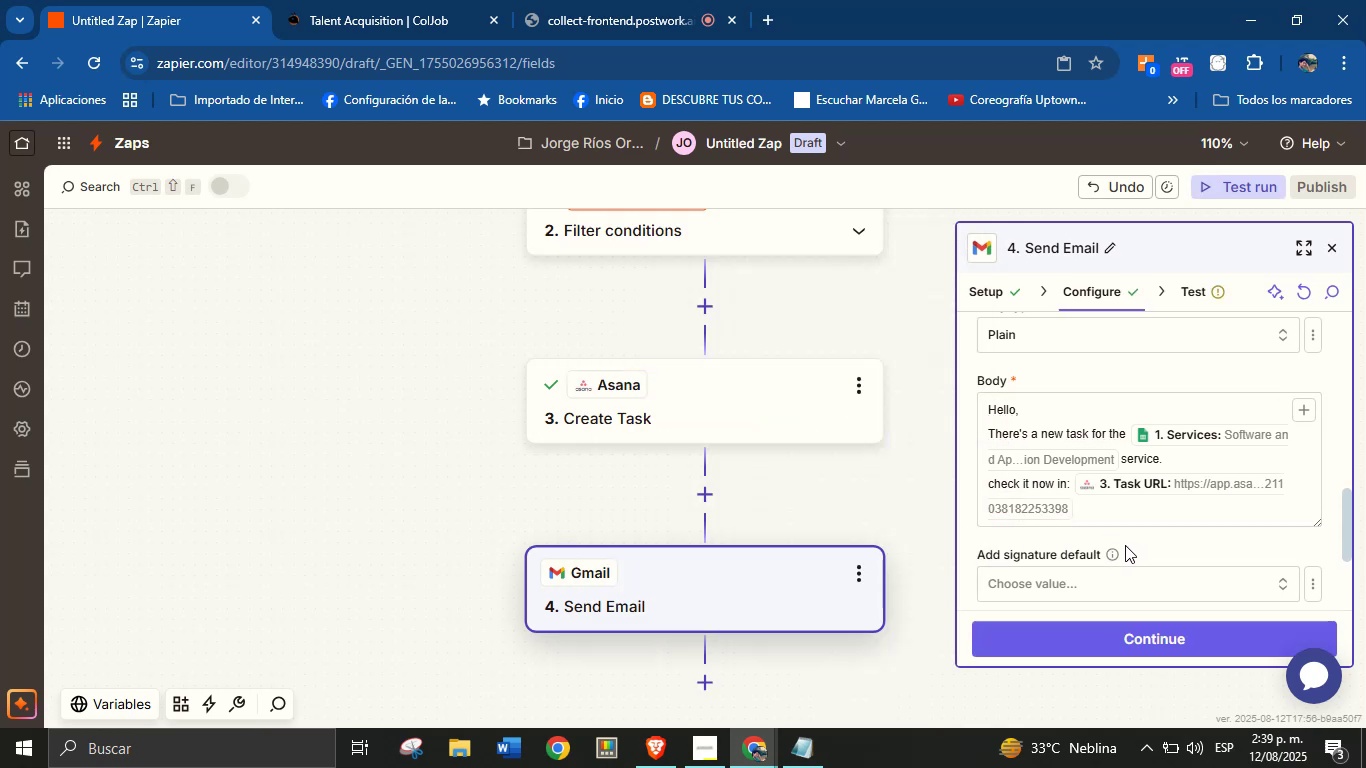 
wait(7.55)
 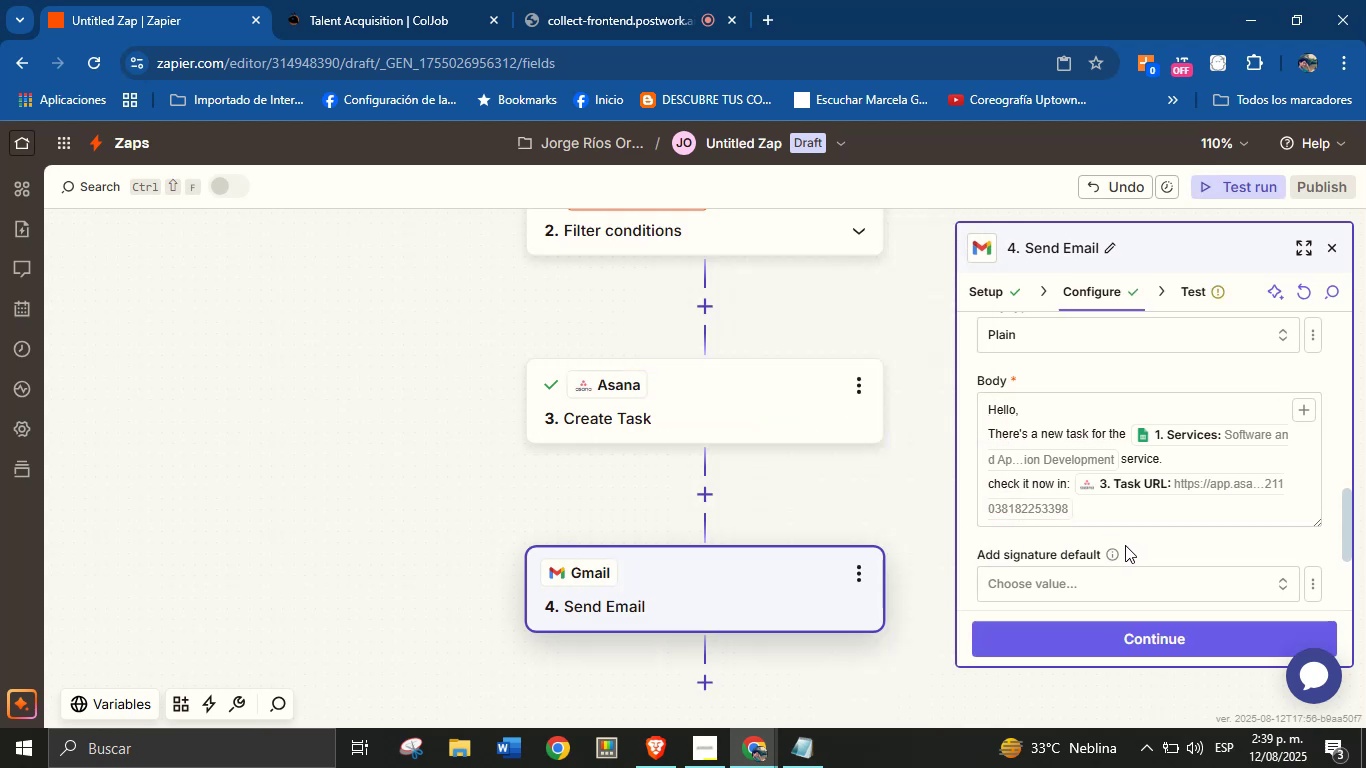 
left_click([1161, 538])
 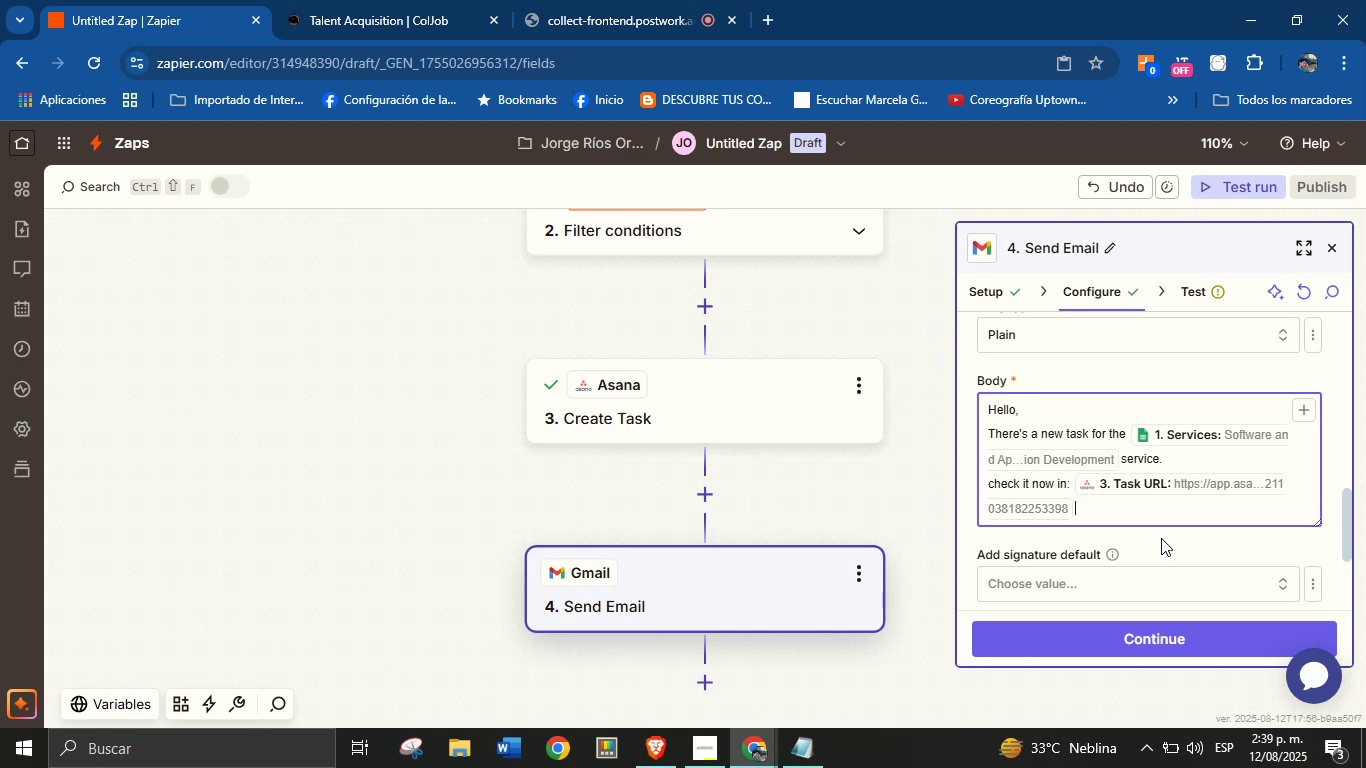 
left_click([1161, 538])
 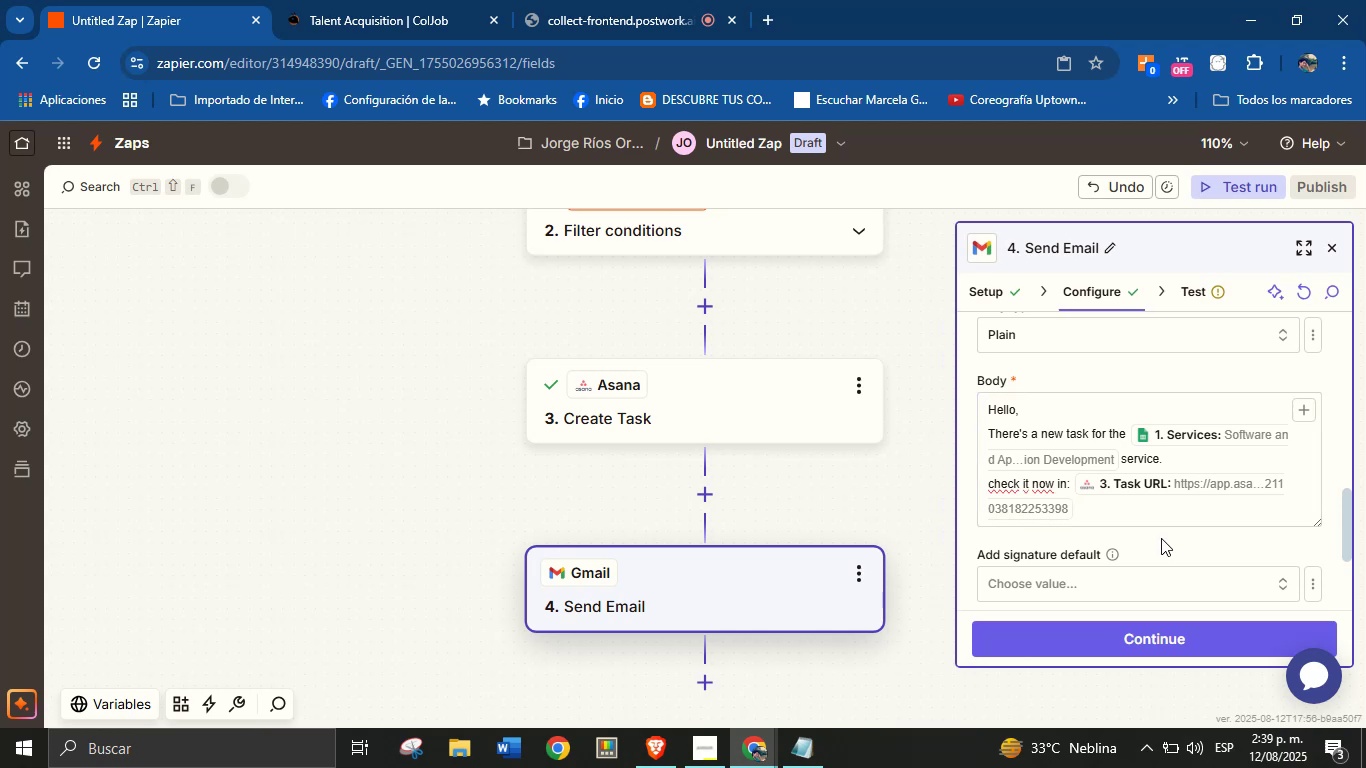 
wait(5.82)
 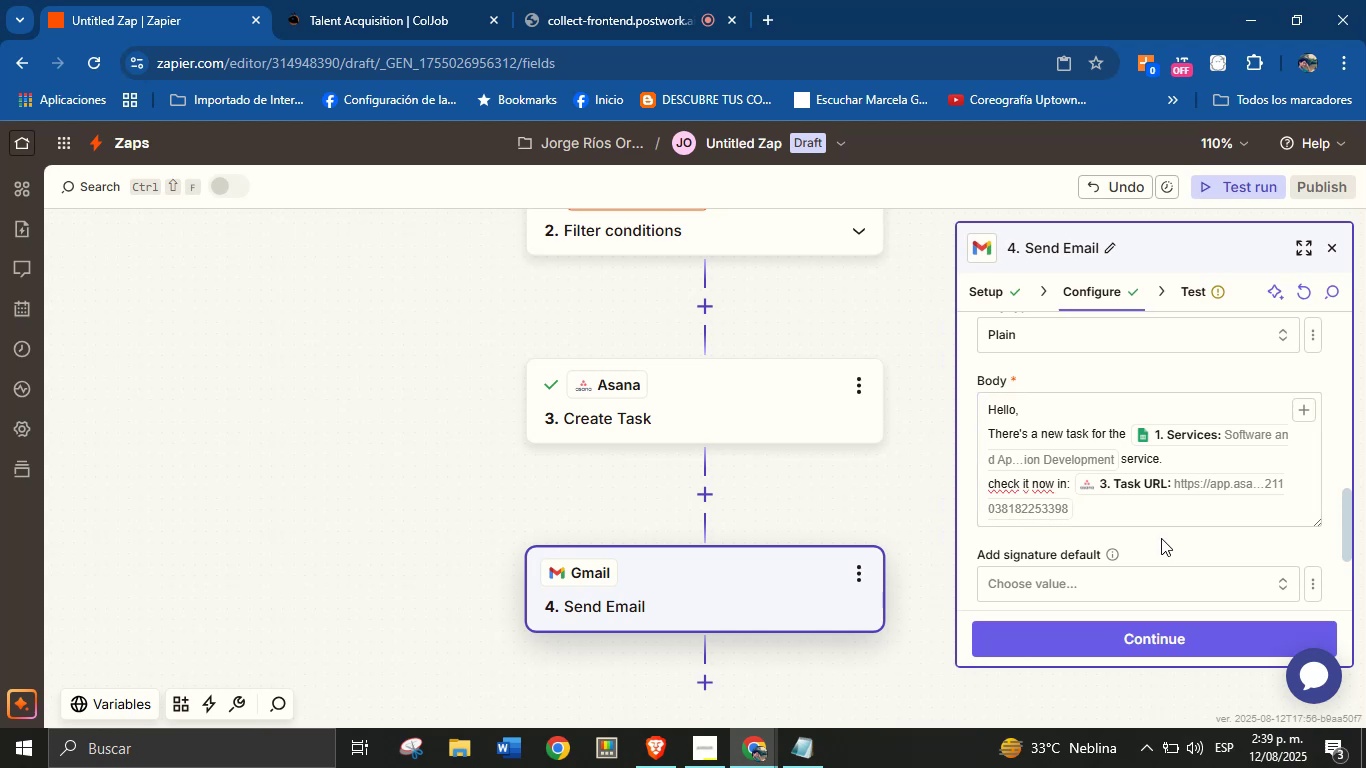 
left_click([1161, 538])
 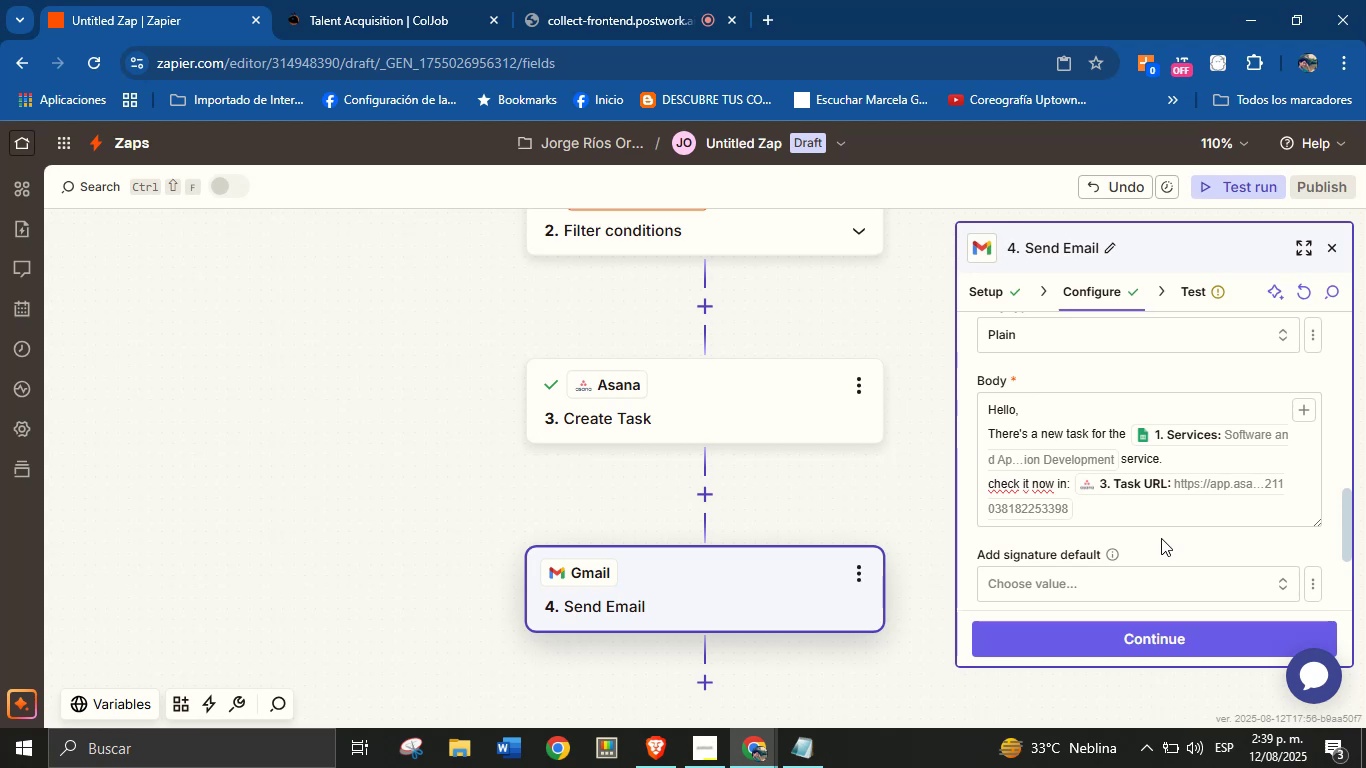 
wait(8.55)
 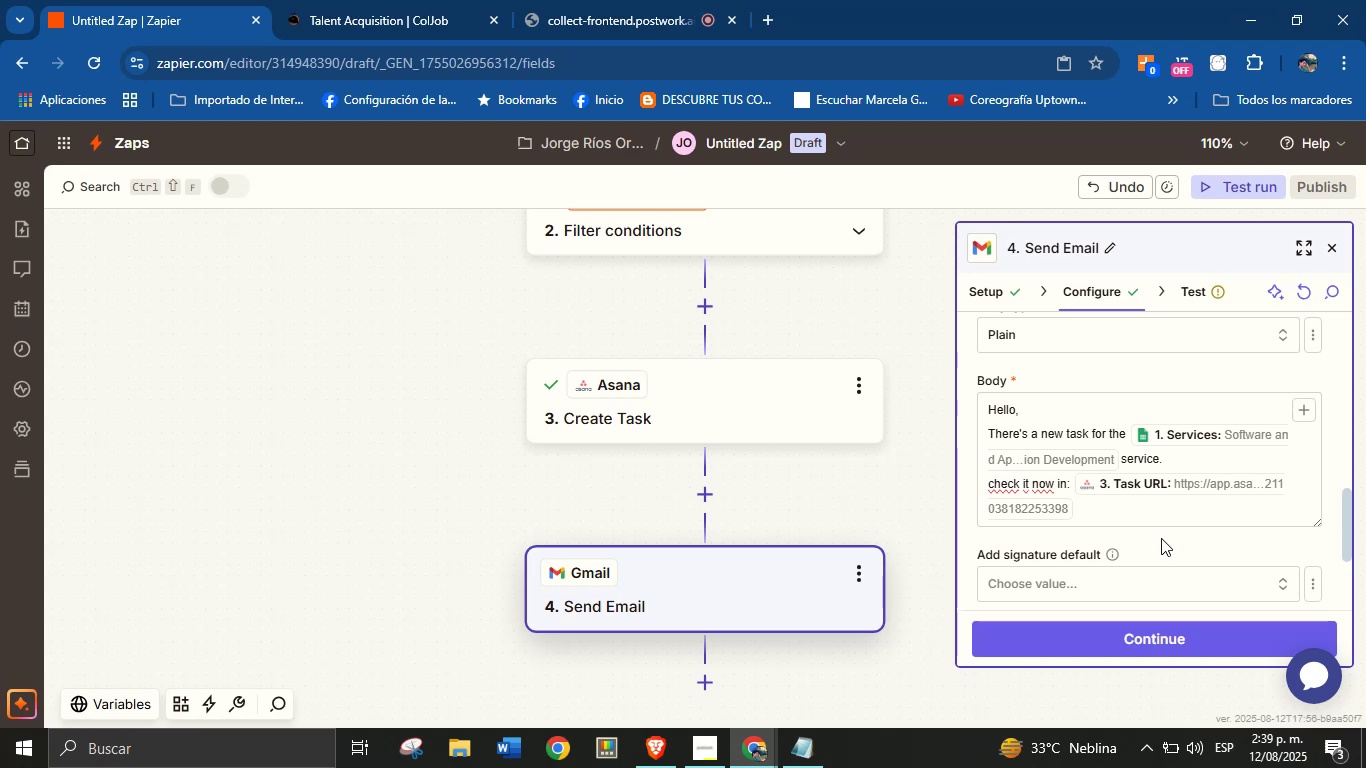 
left_click([1161, 543])
 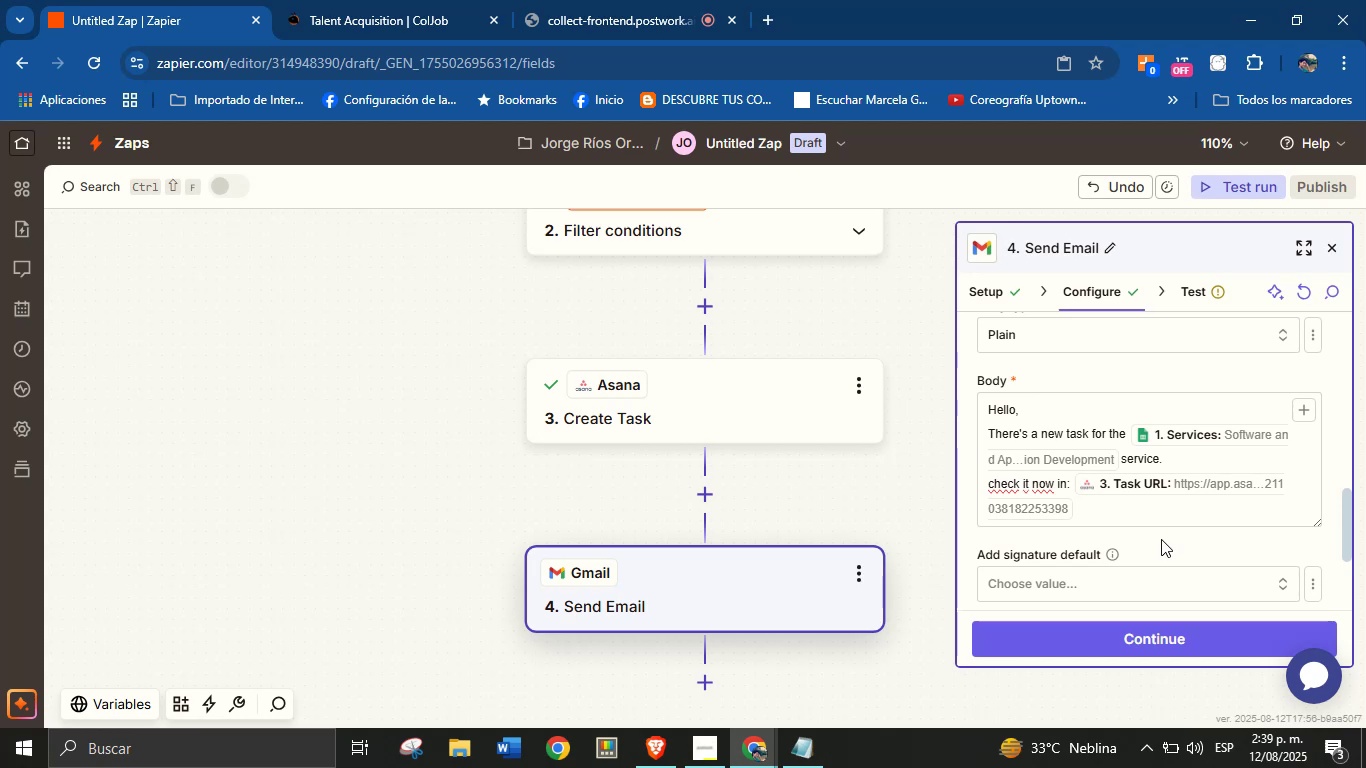 
scroll: coordinate [1160, 532], scroll_direction: down, amount: 1.0
 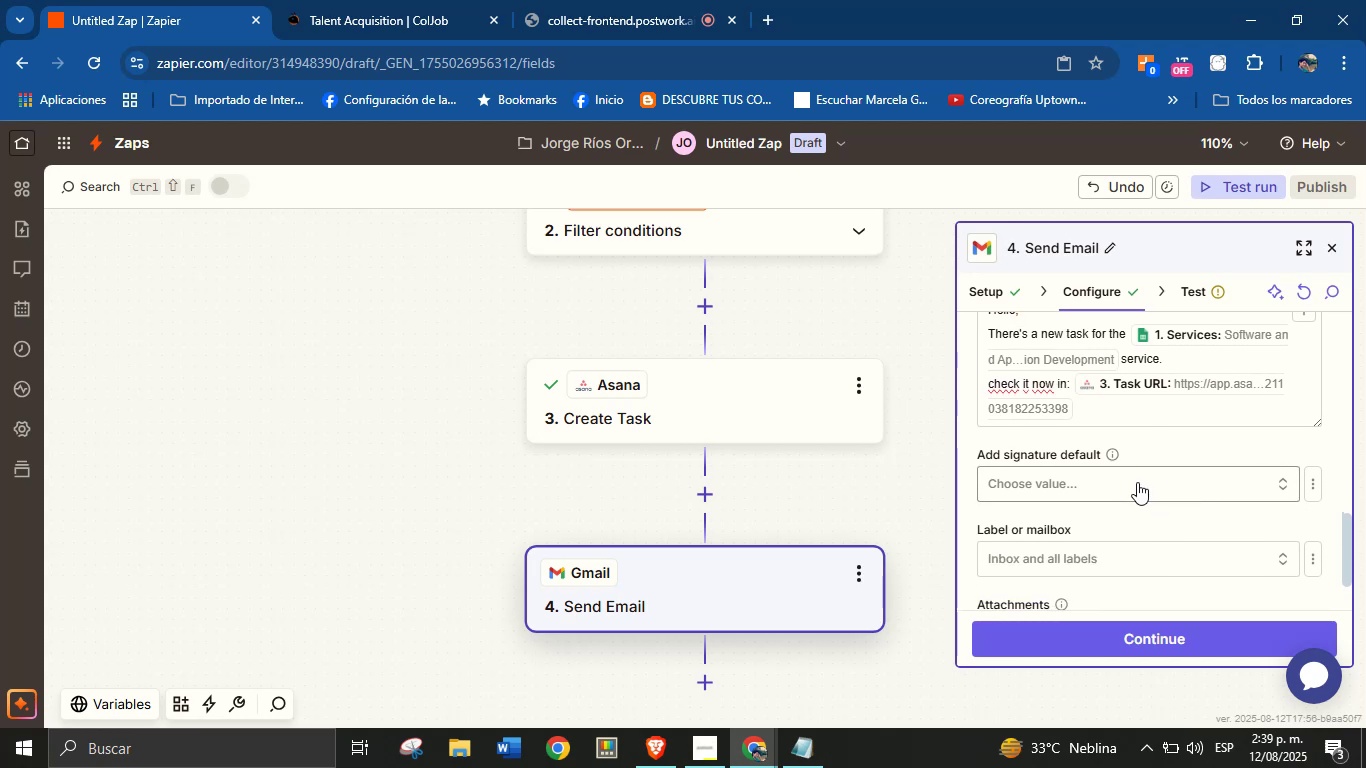 
scroll: coordinate [1159, 442], scroll_direction: up, amount: 1.0
 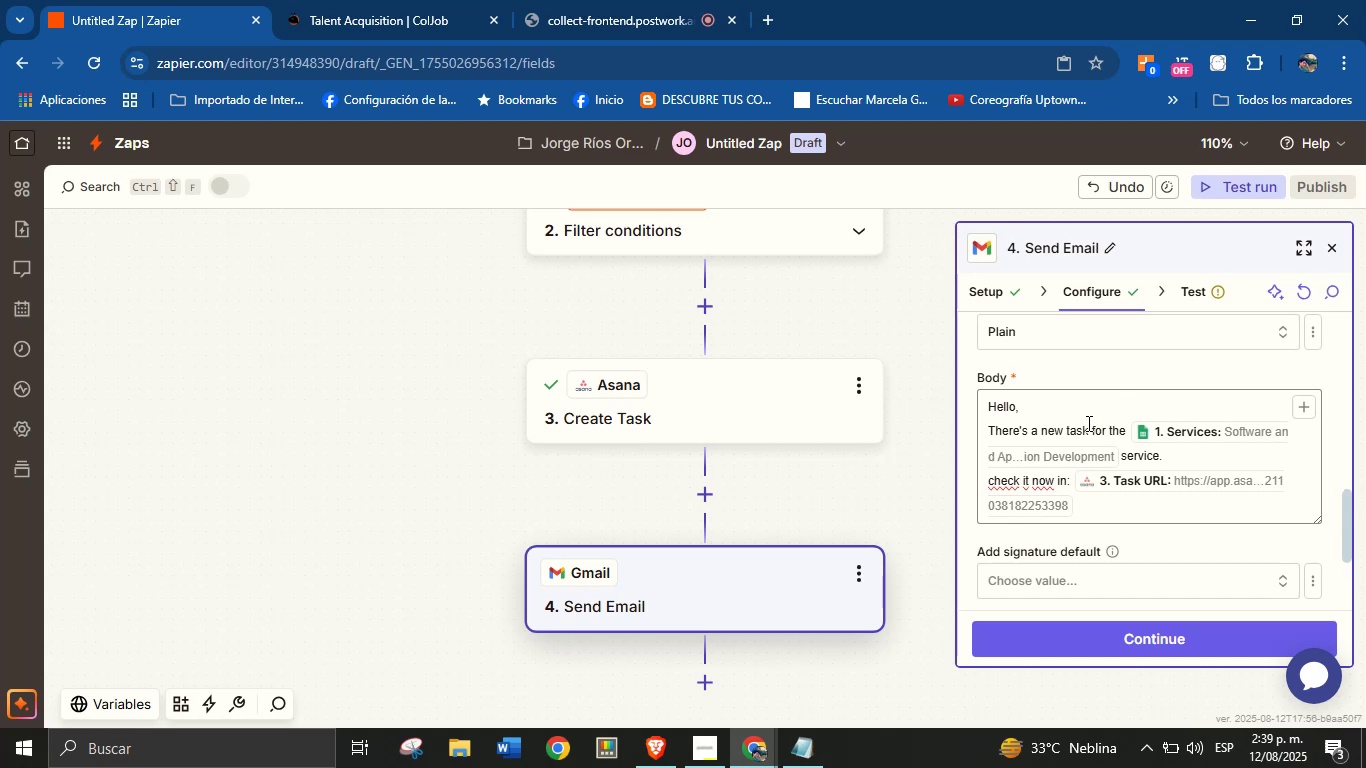 
scroll: coordinate [1151, 510], scroll_direction: down, amount: 3.0
 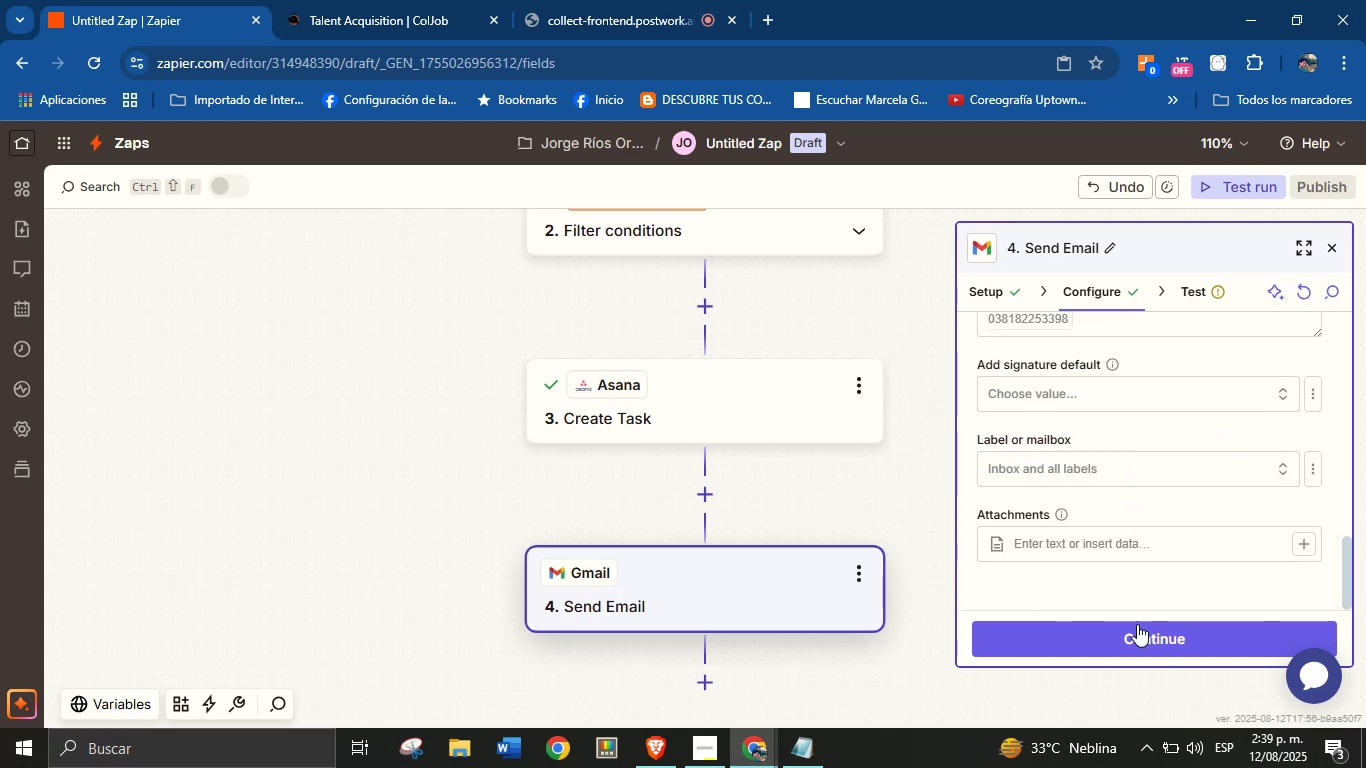 
left_click([1137, 634])
 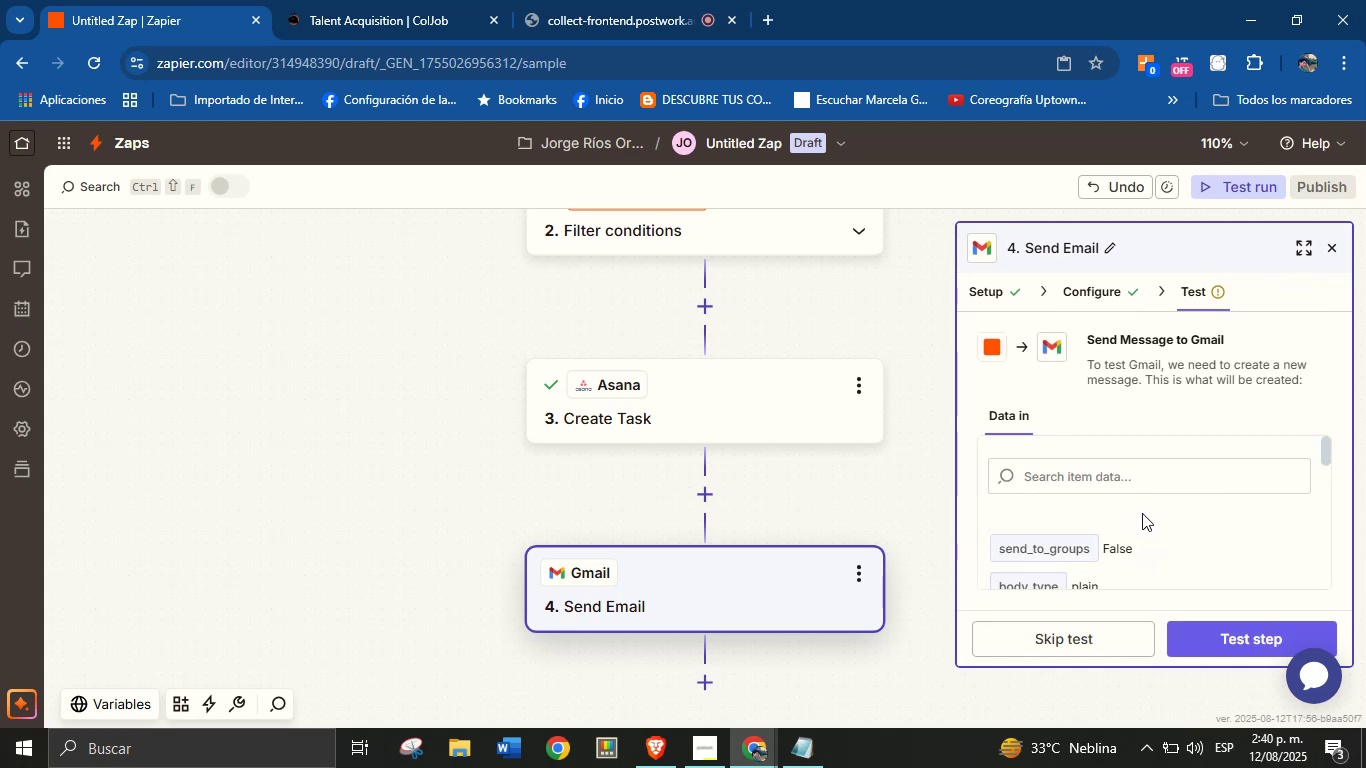 
scroll: coordinate [1141, 507], scroll_direction: down, amount: 11.0
 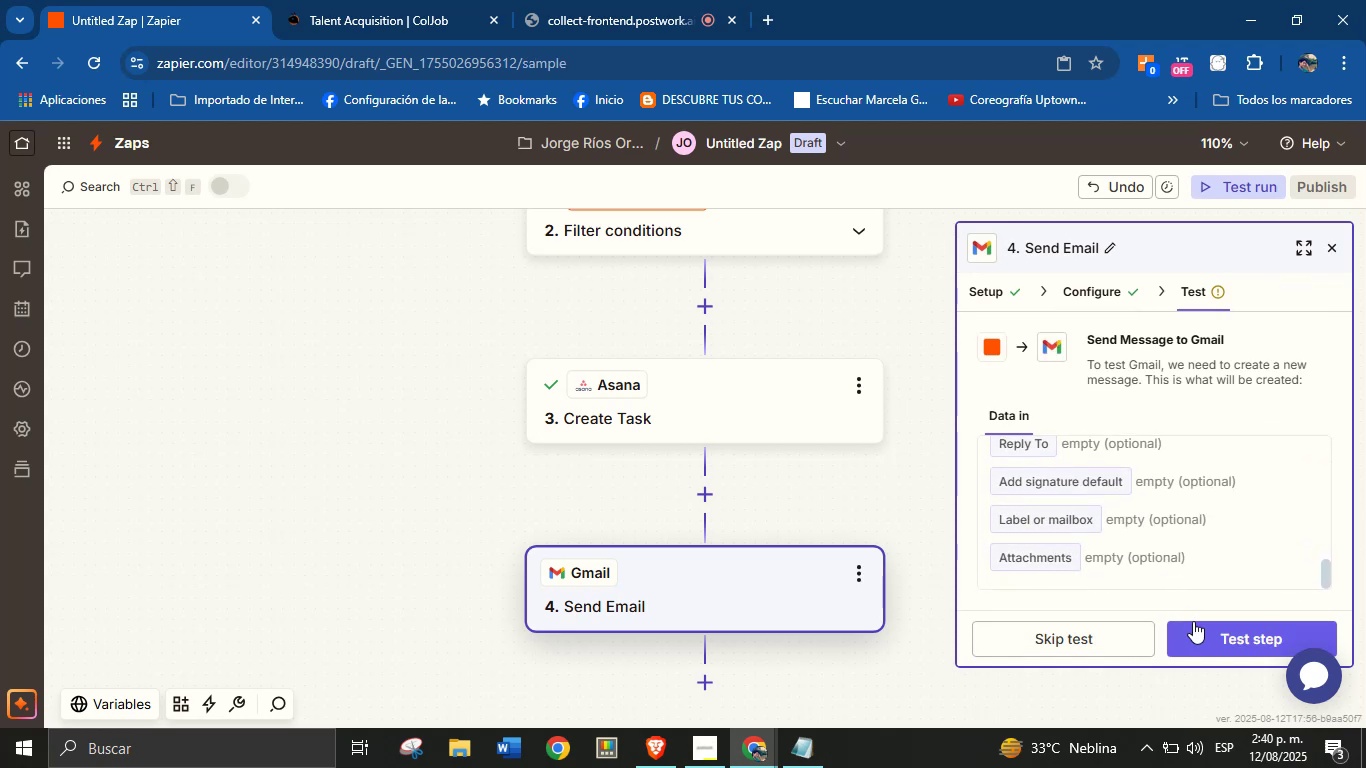 
left_click([1209, 637])
 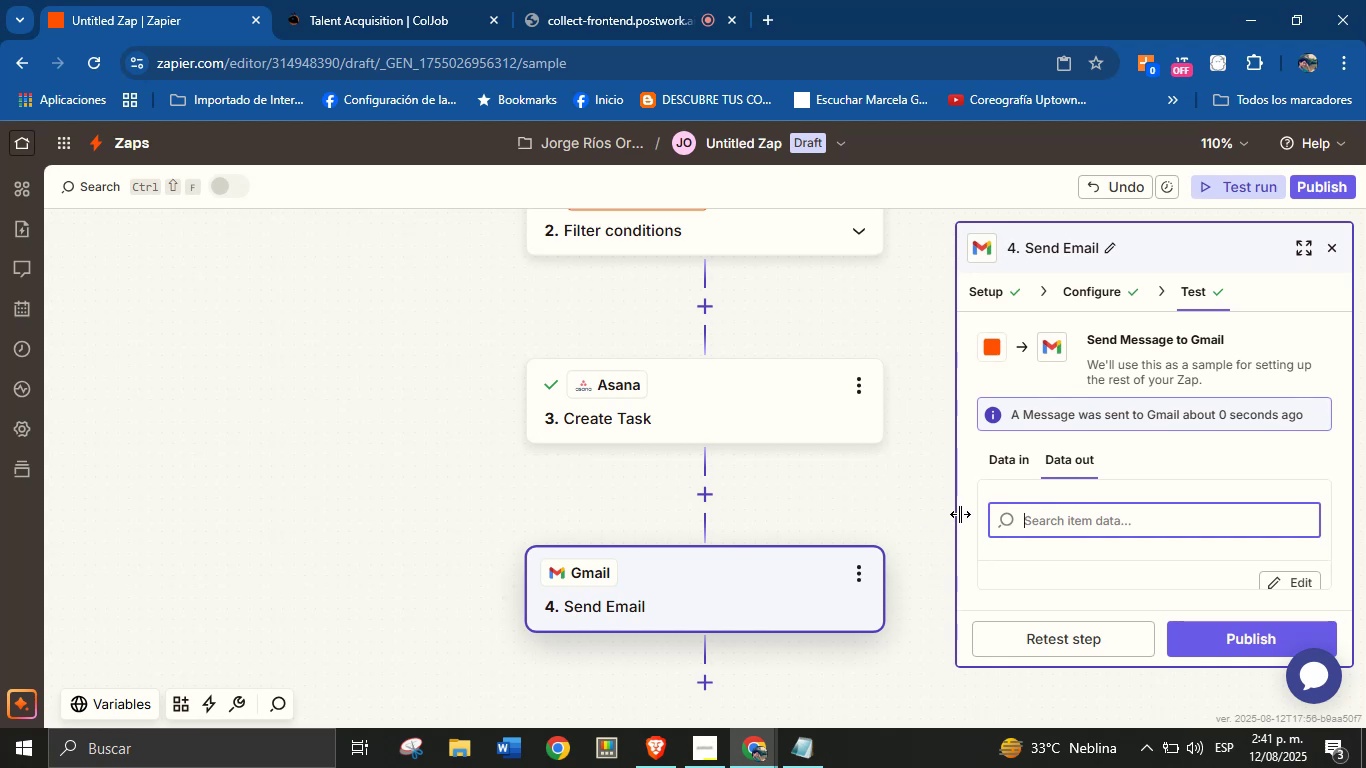 
wait(86.04)
 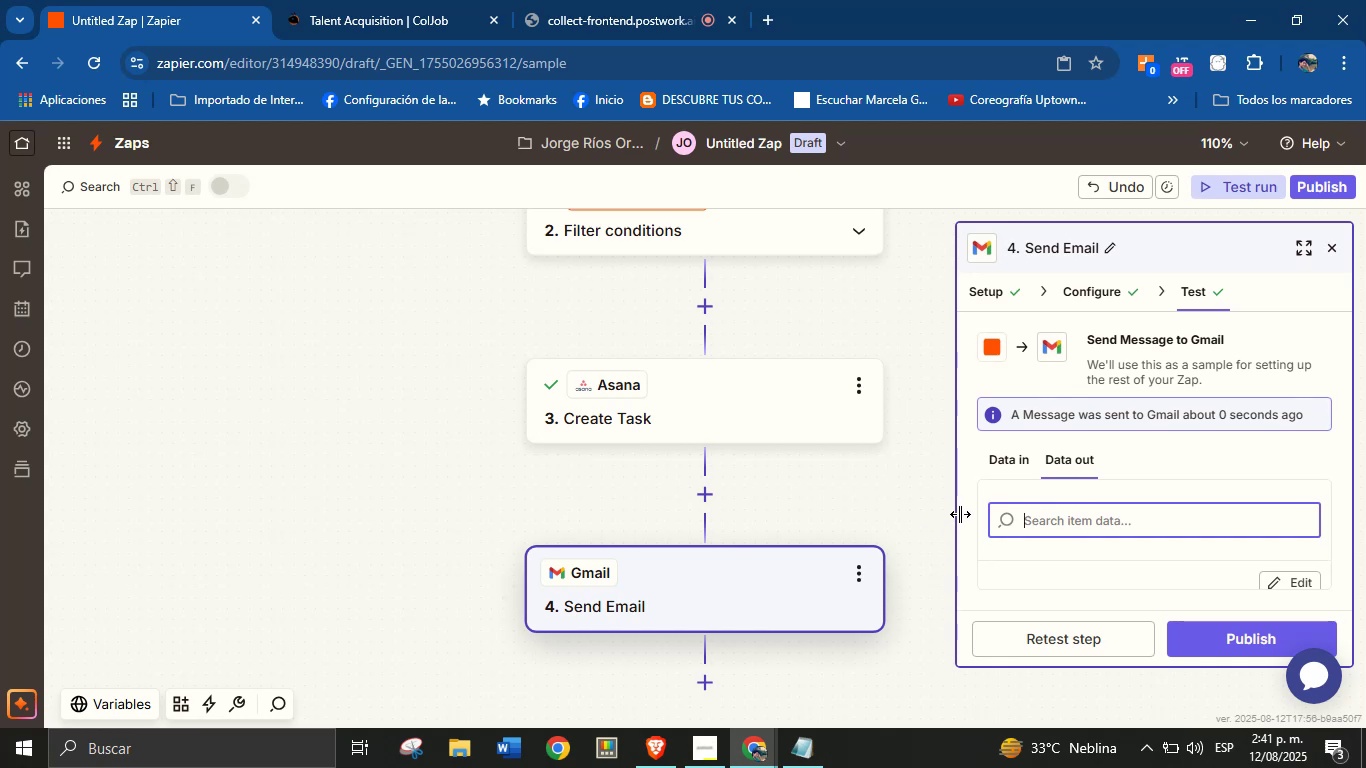 
scroll: coordinate [852, 579], scroll_direction: down, amount: 2.0
 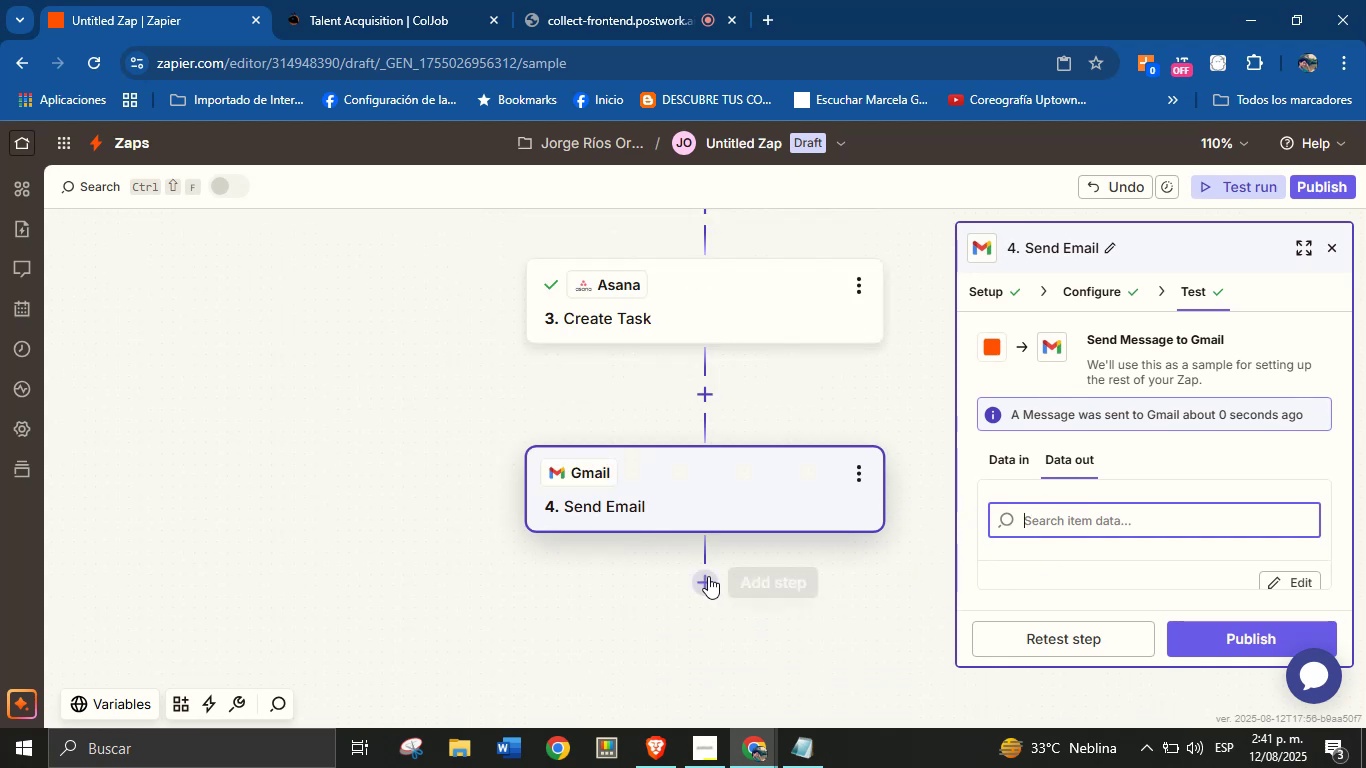 
left_click([705, 576])
 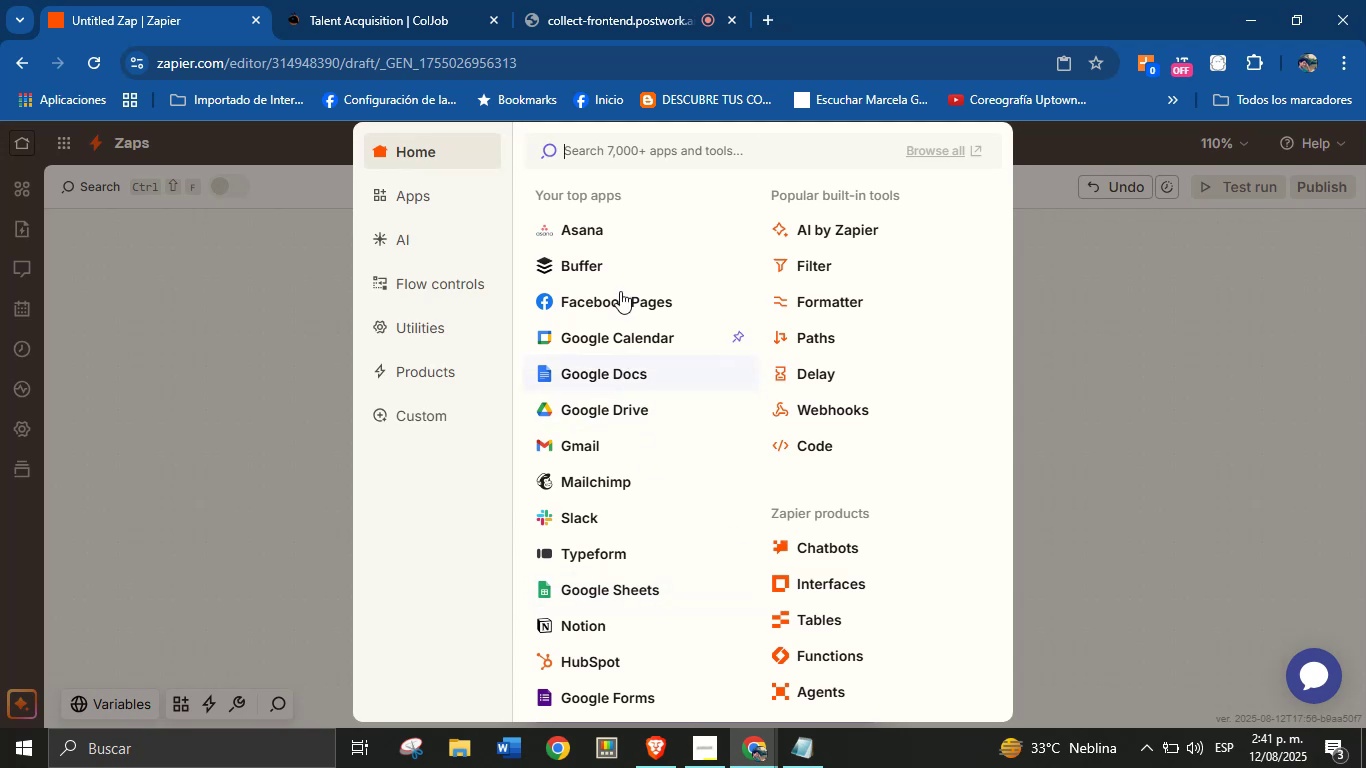 
wait(8.11)
 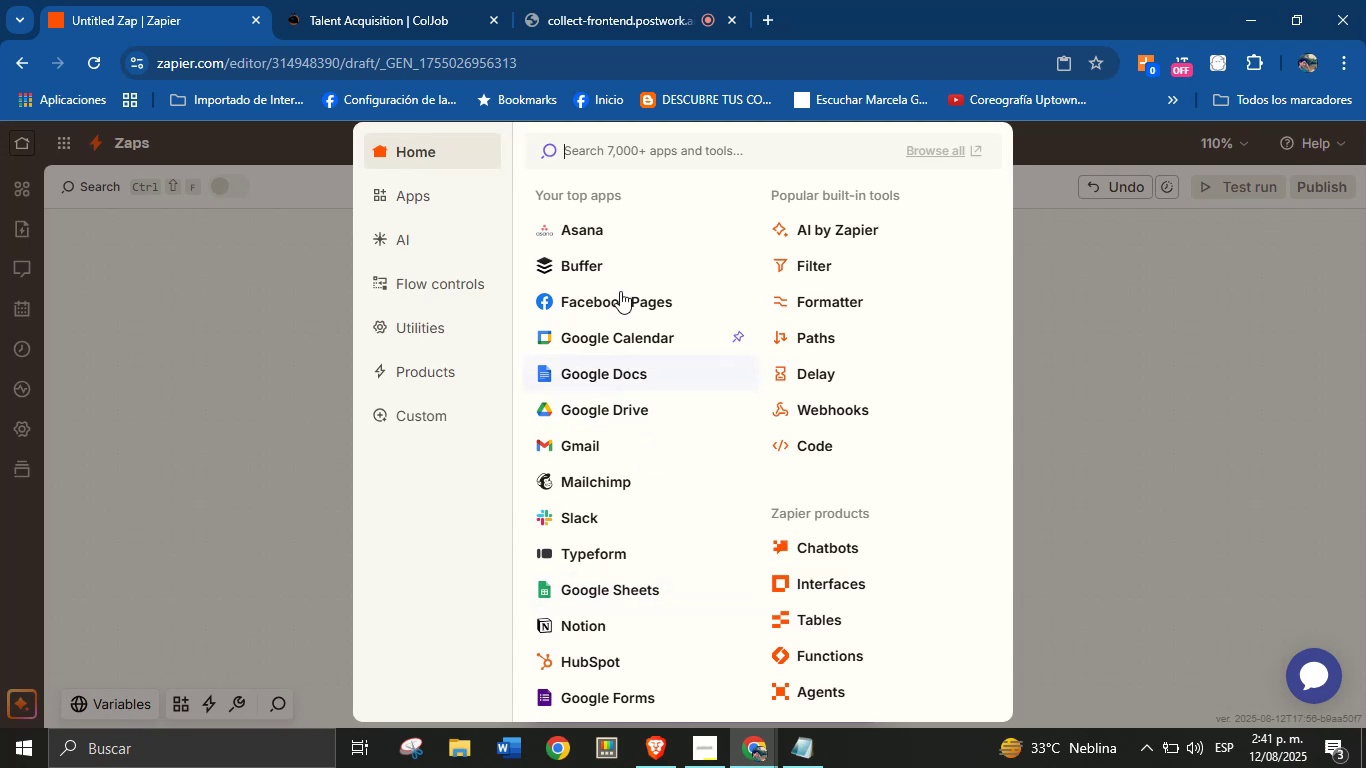 
left_click([583, 436])
 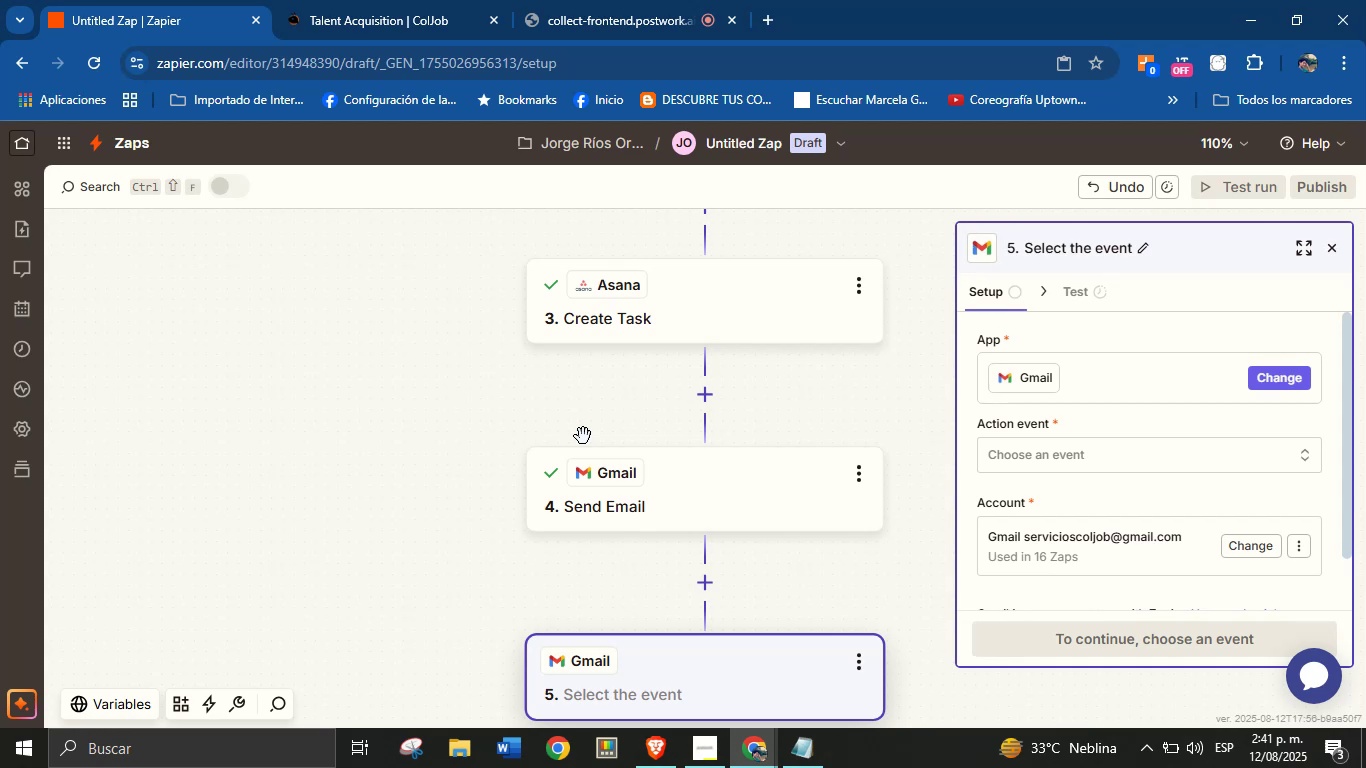 
wait(7.97)
 